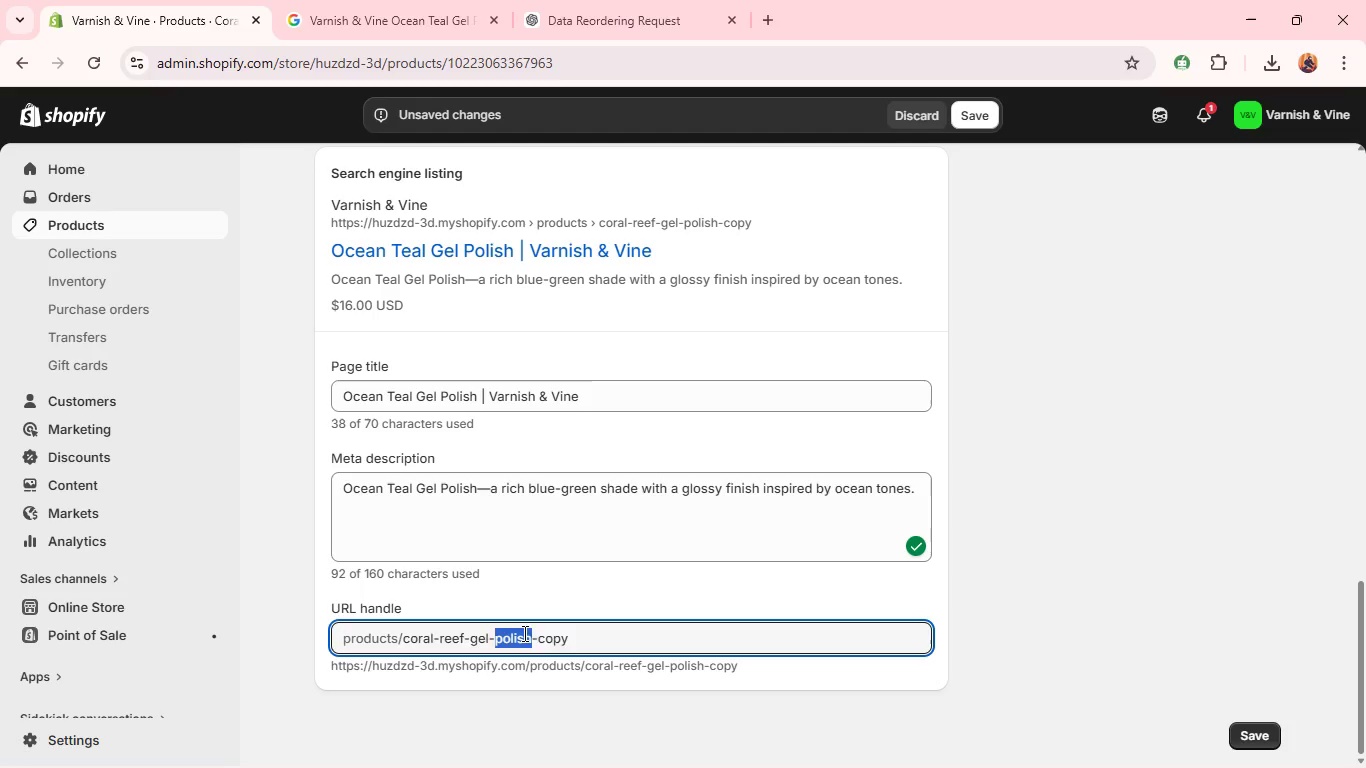 
triple_click([523, 633])
 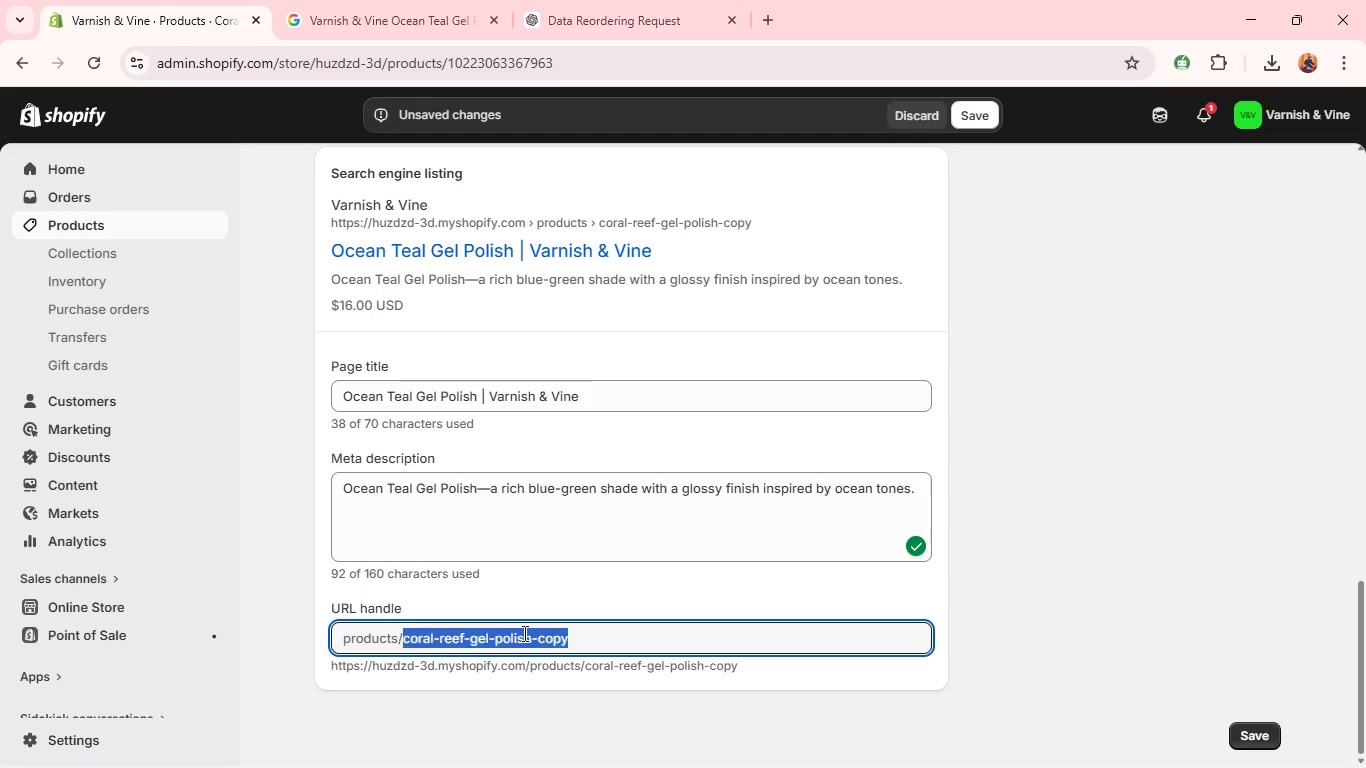 
key(Backspace)
 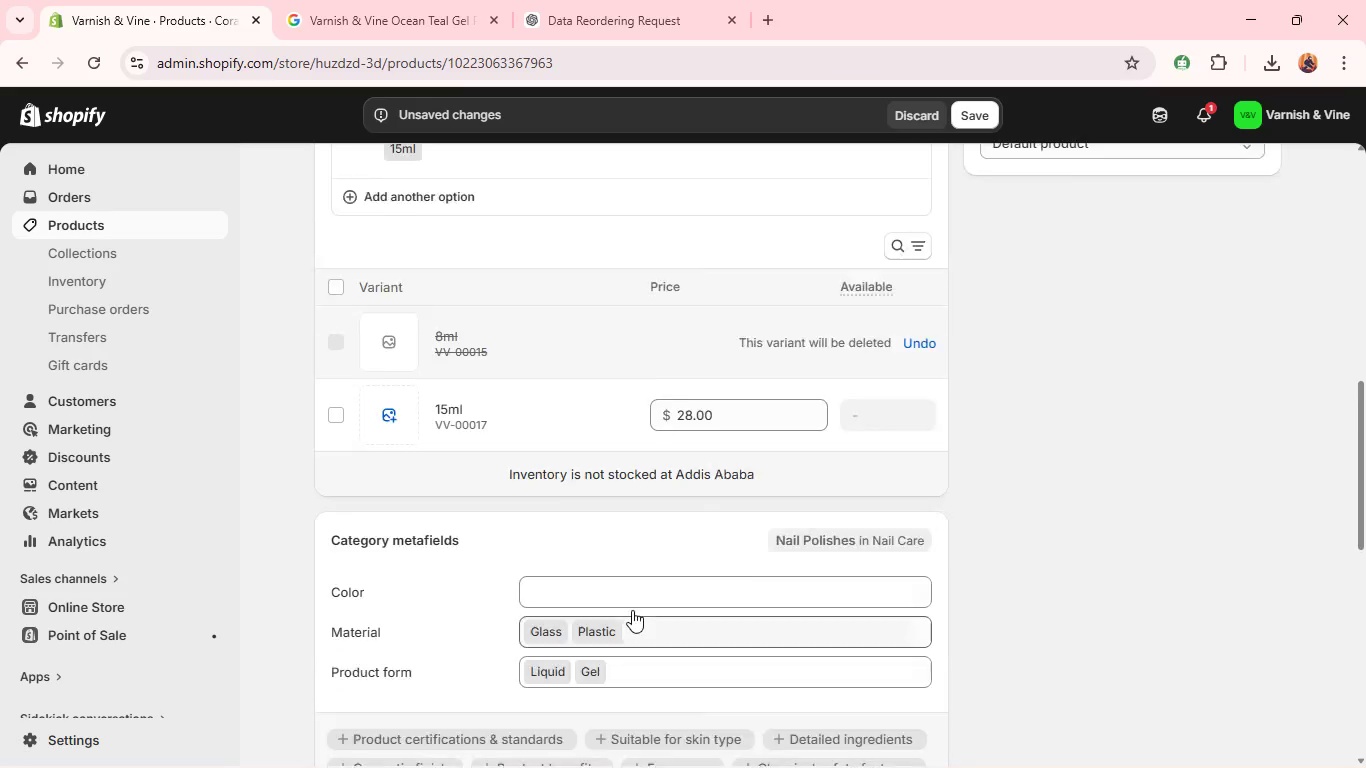 
wait(10.04)
 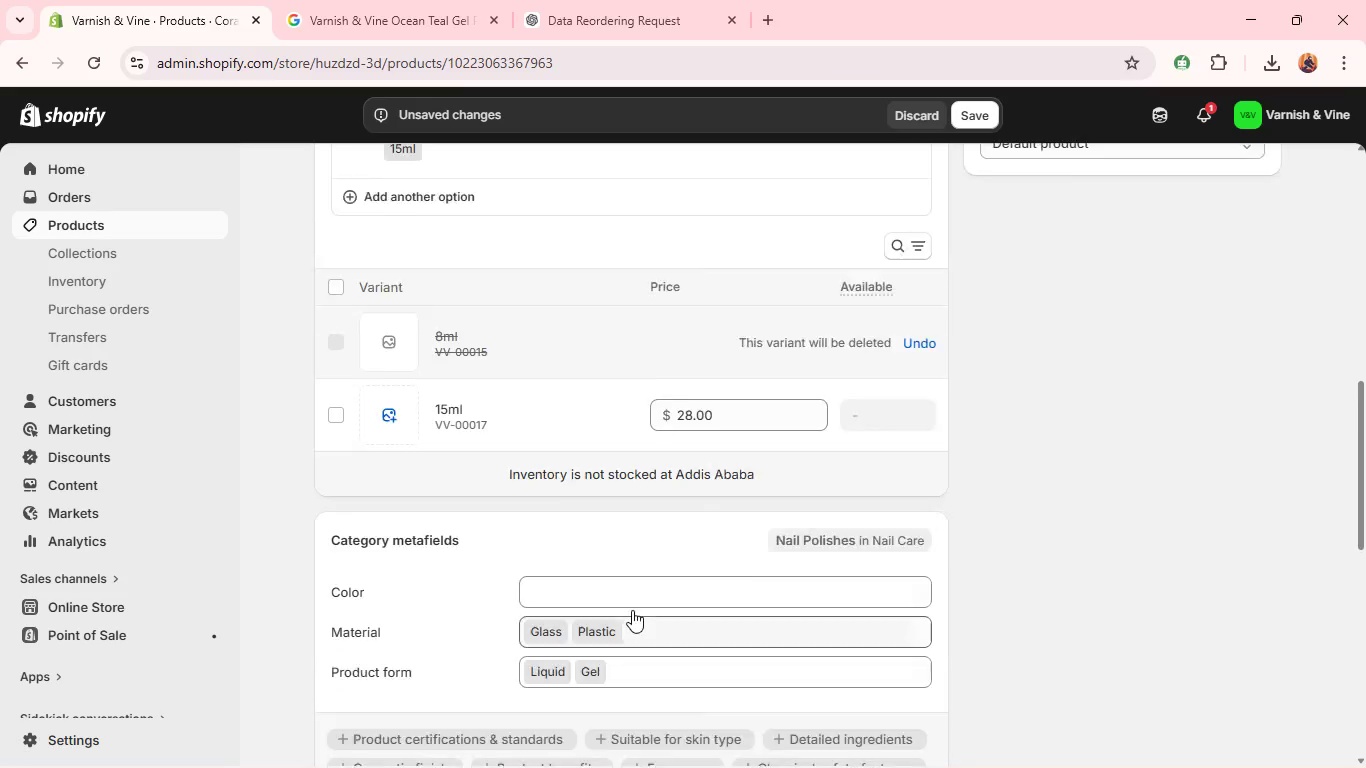 
mouse_move([1105, 275])
 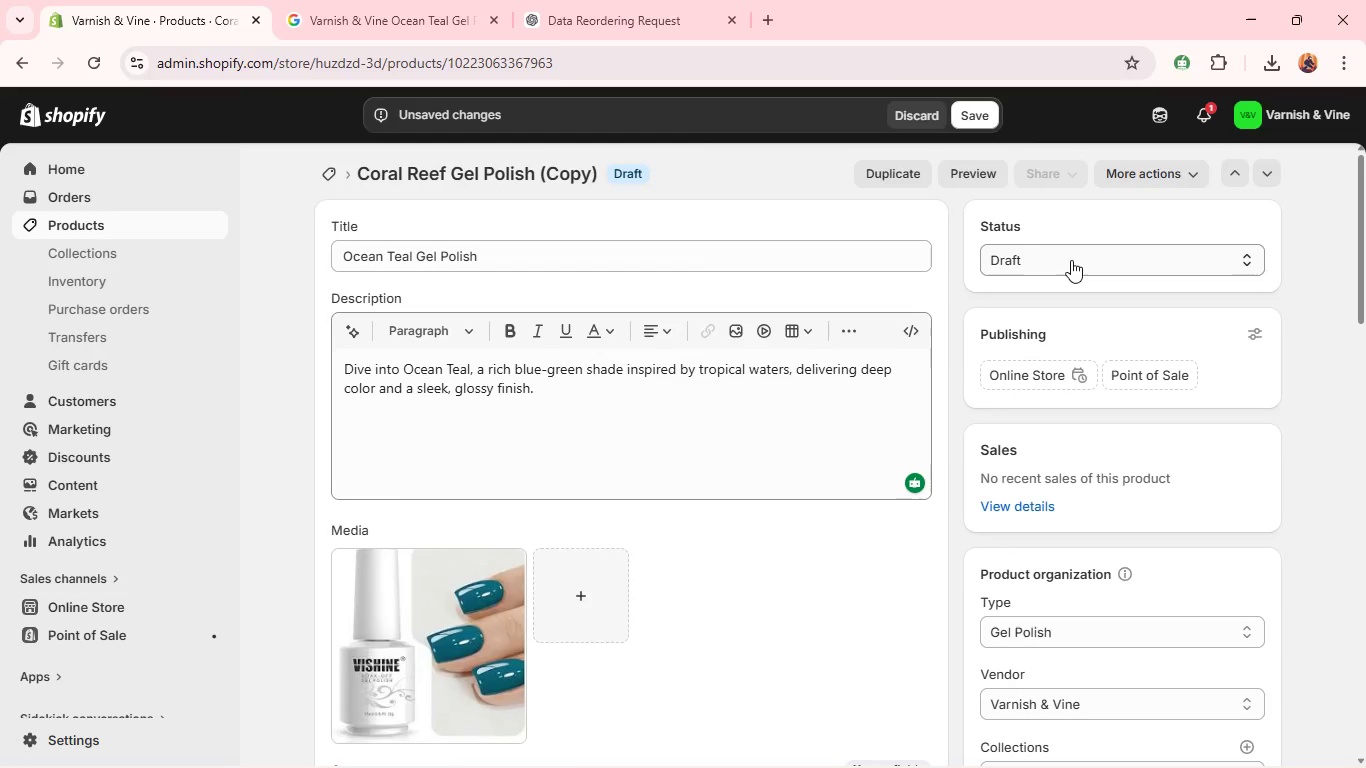 
left_click([1071, 260])
 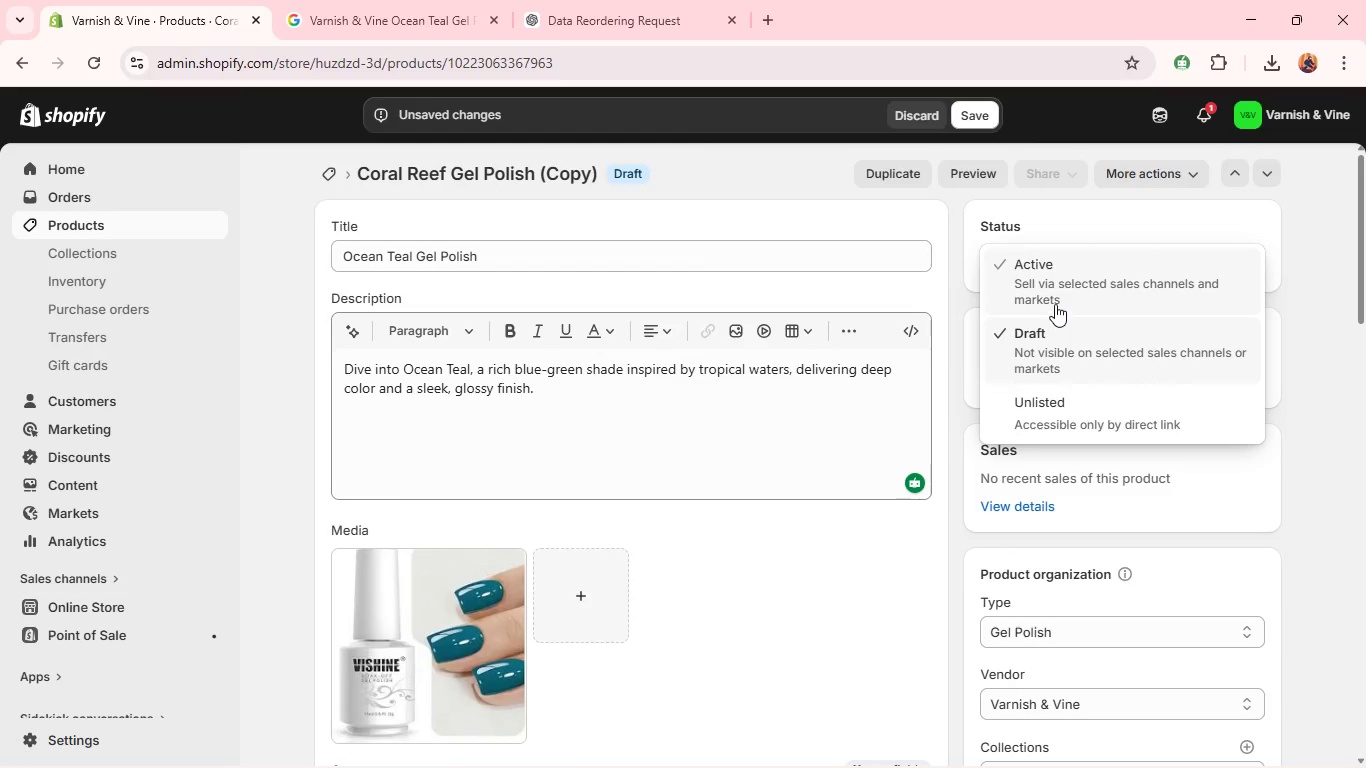 
left_click([1055, 304])
 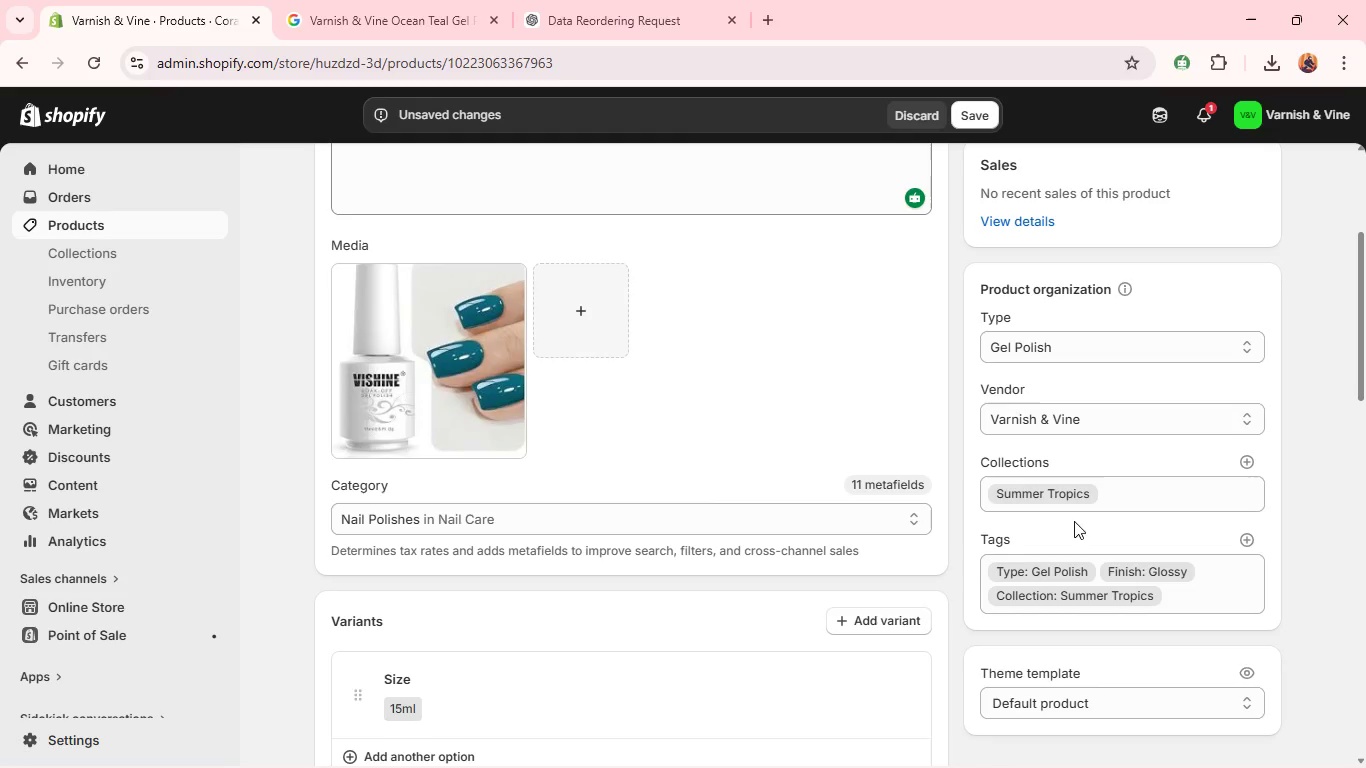 
wait(5.58)
 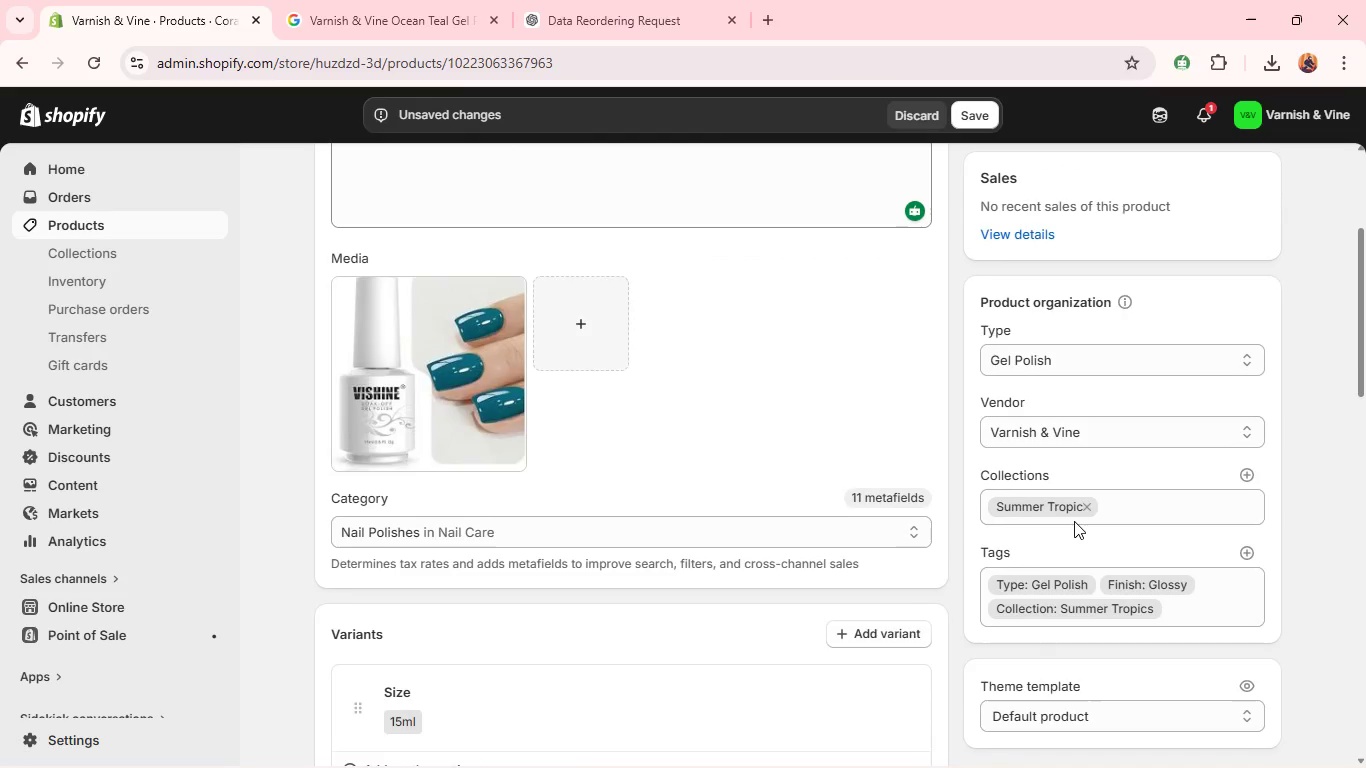 
left_click([987, 112])
 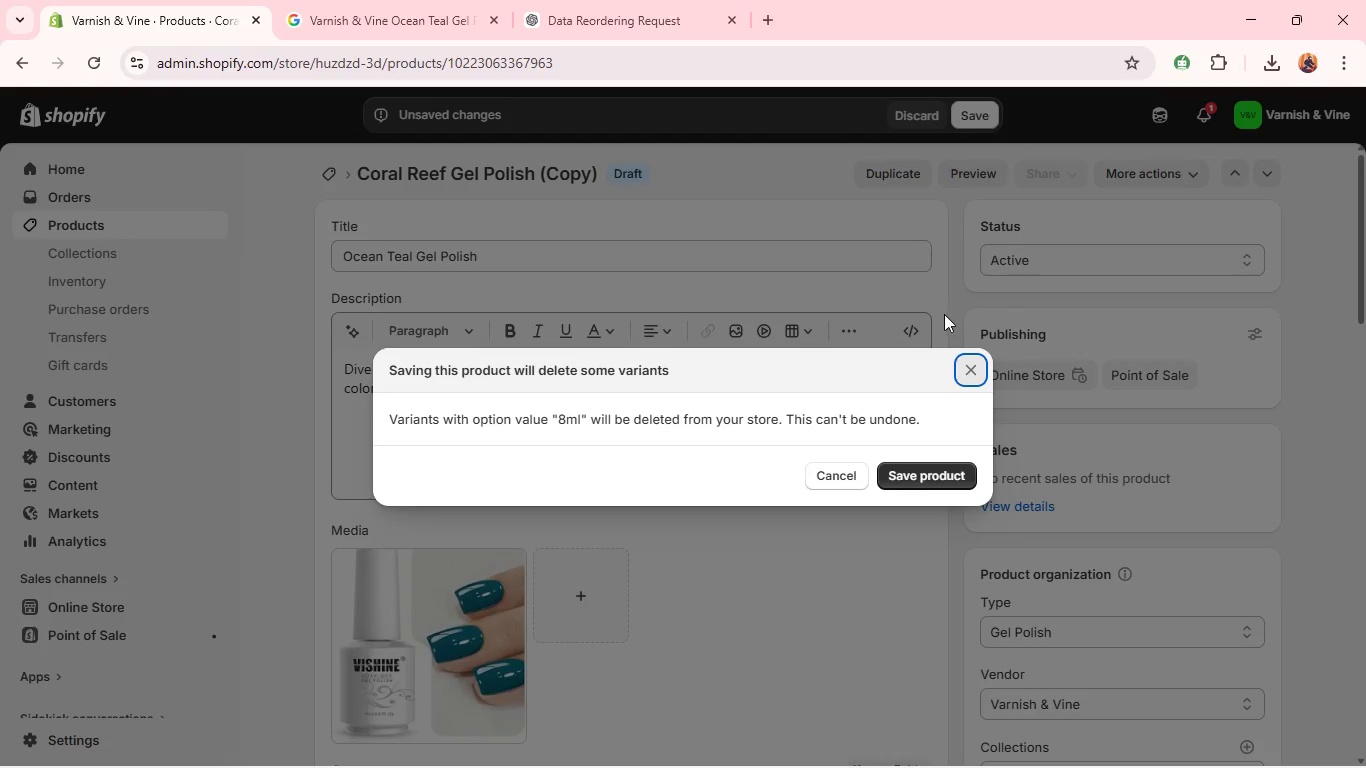 
wait(5.78)
 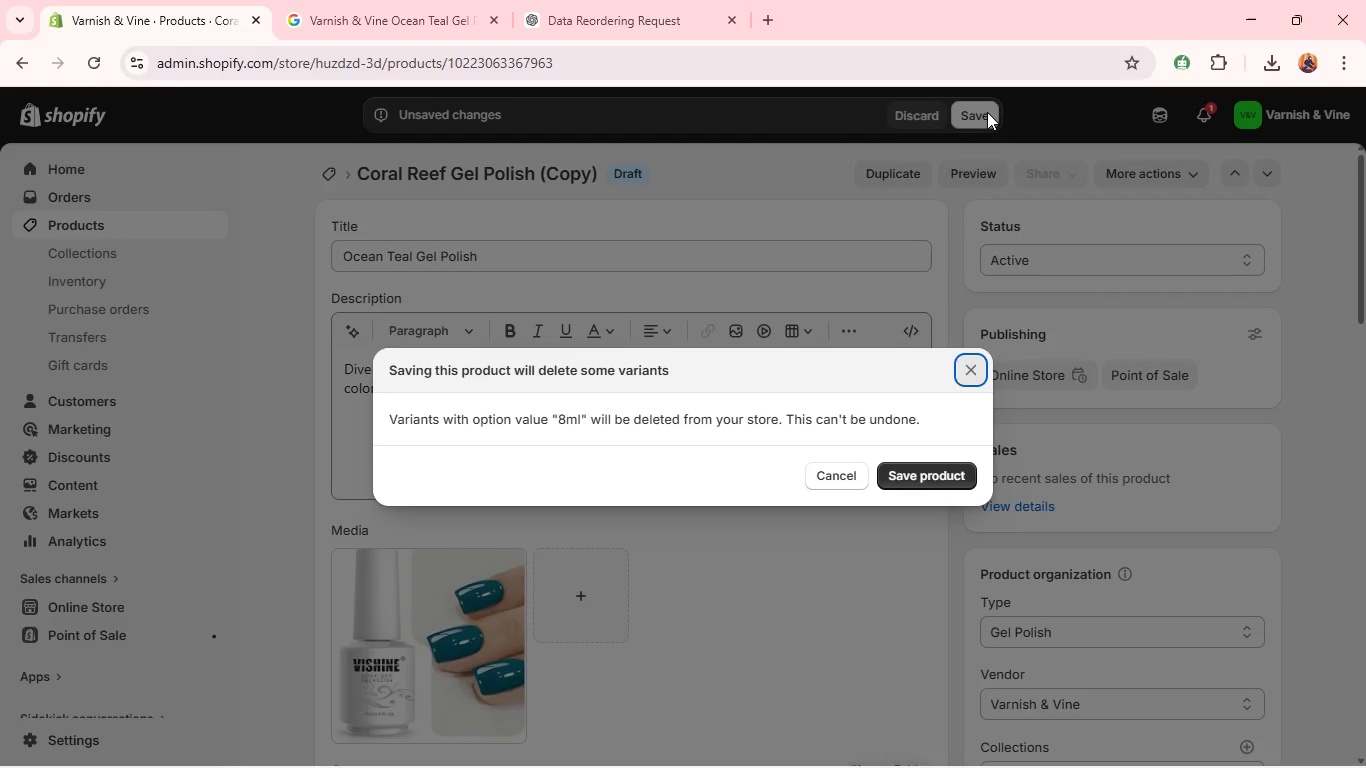 
left_click([907, 472])
 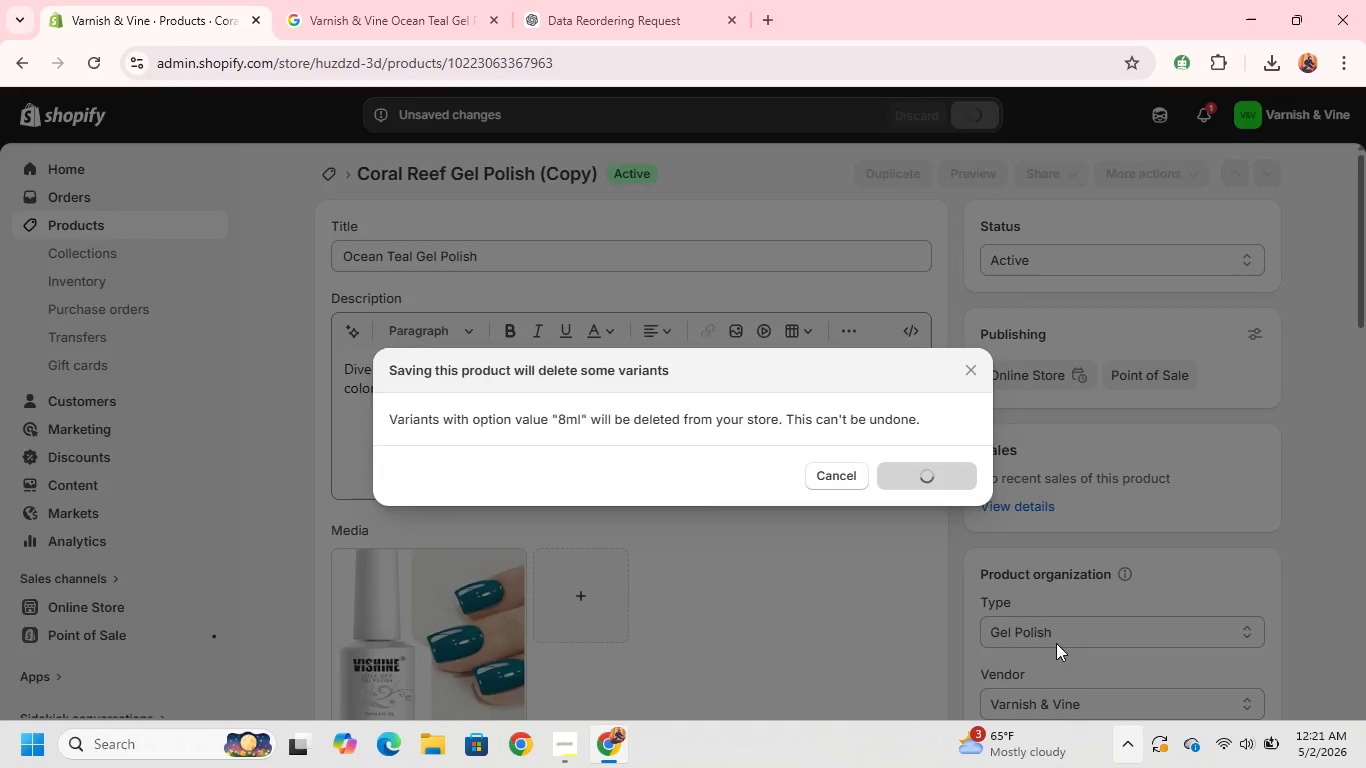 
wait(7.53)
 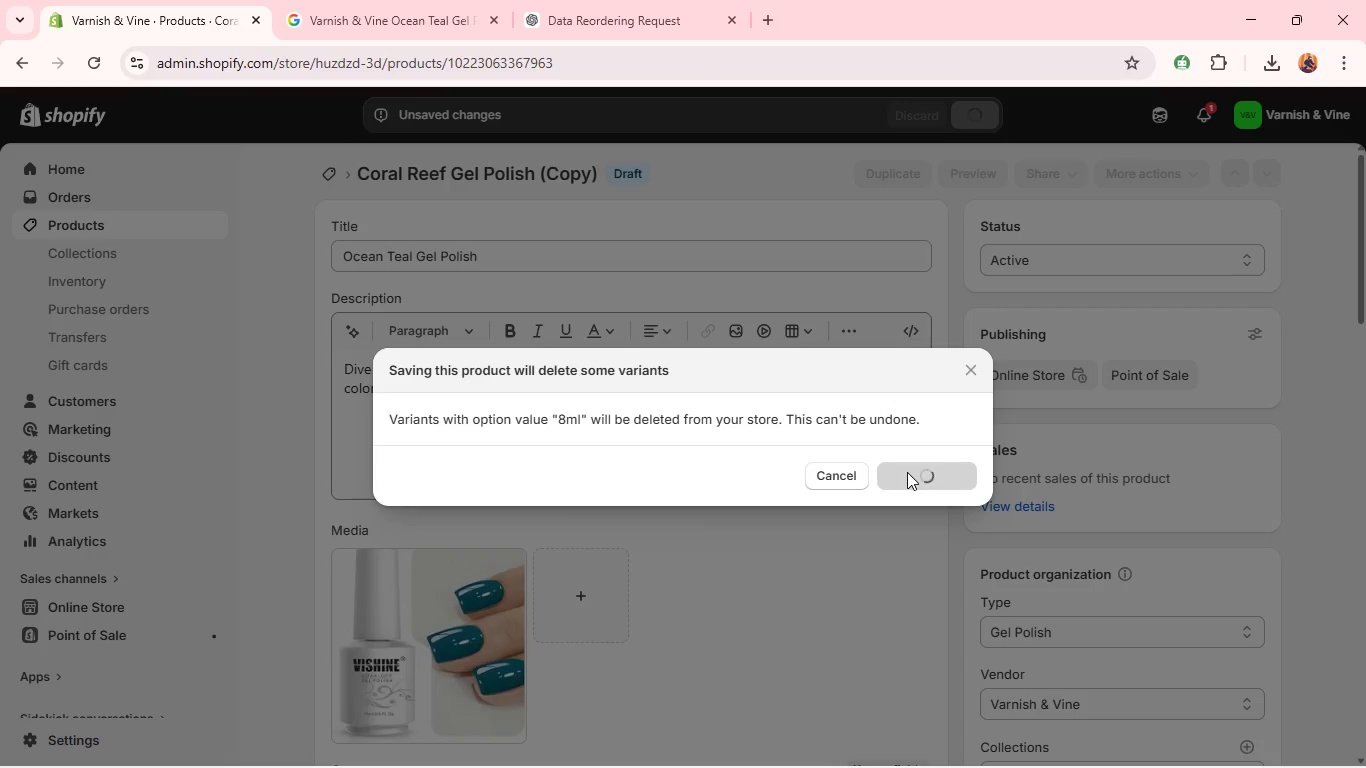 
mouse_move([937, 150])
 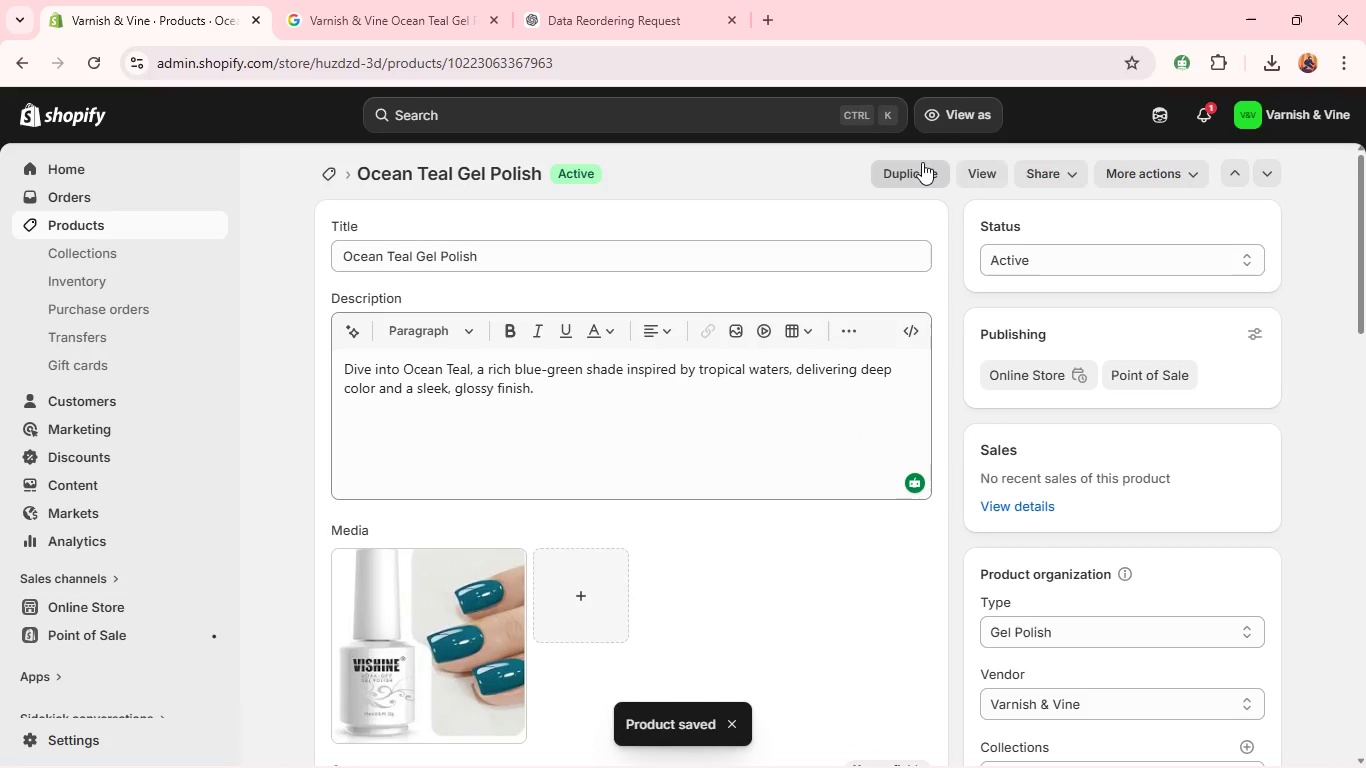 
left_click([922, 162])
 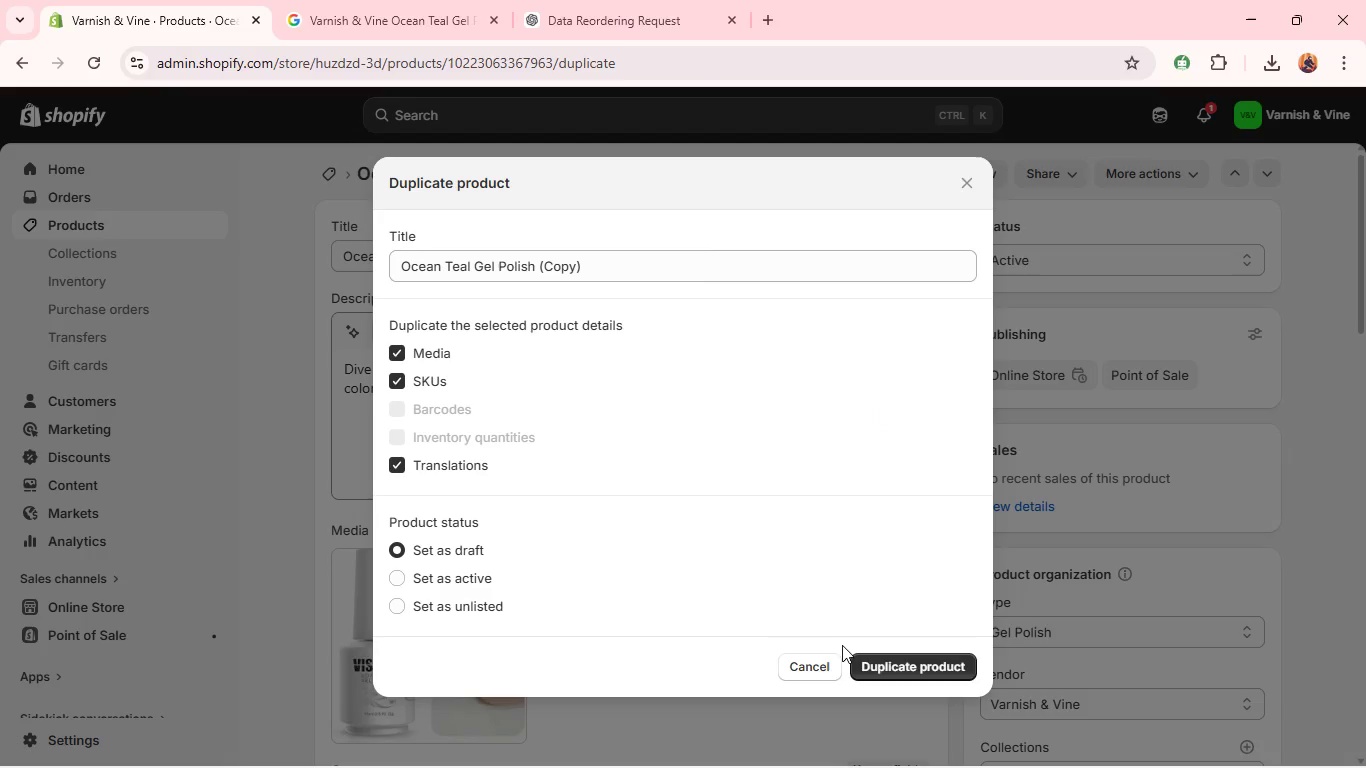 
left_click([869, 669])
 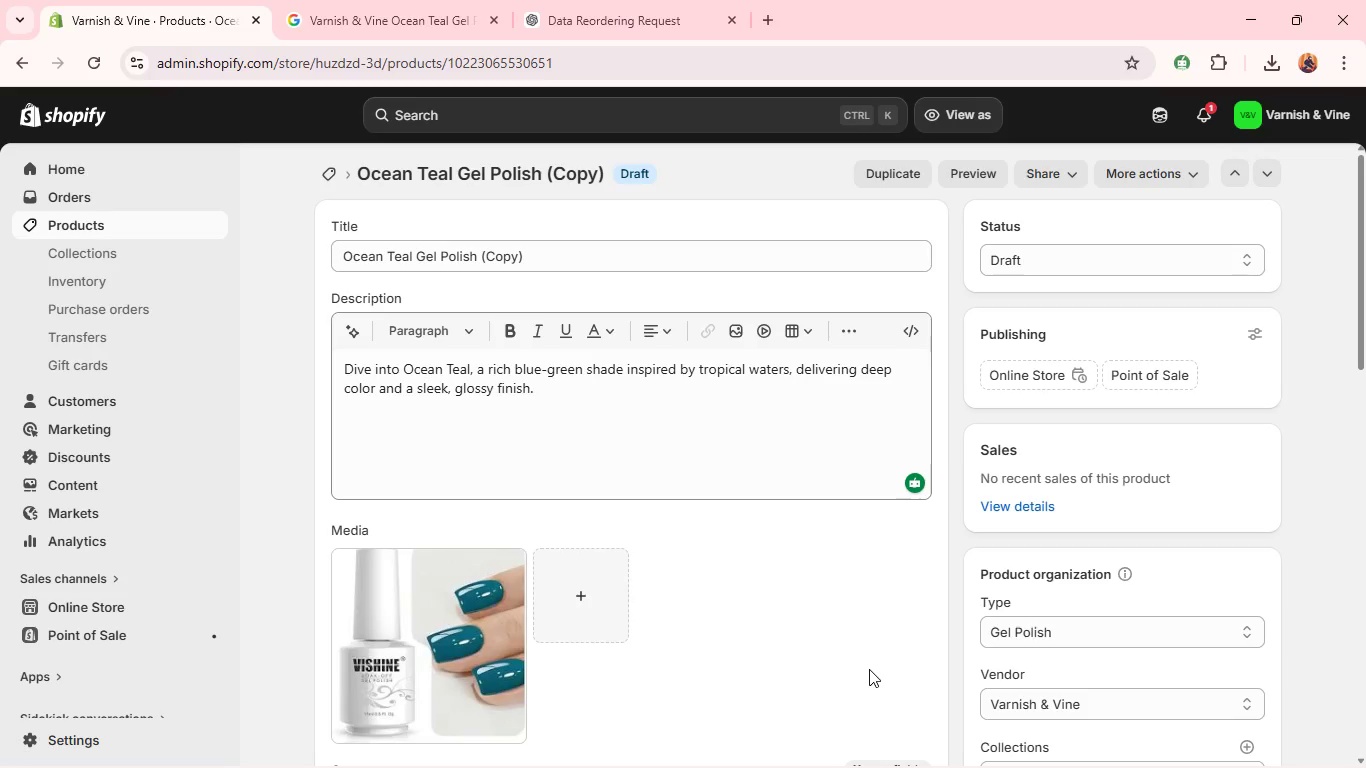 
wait(20.67)
 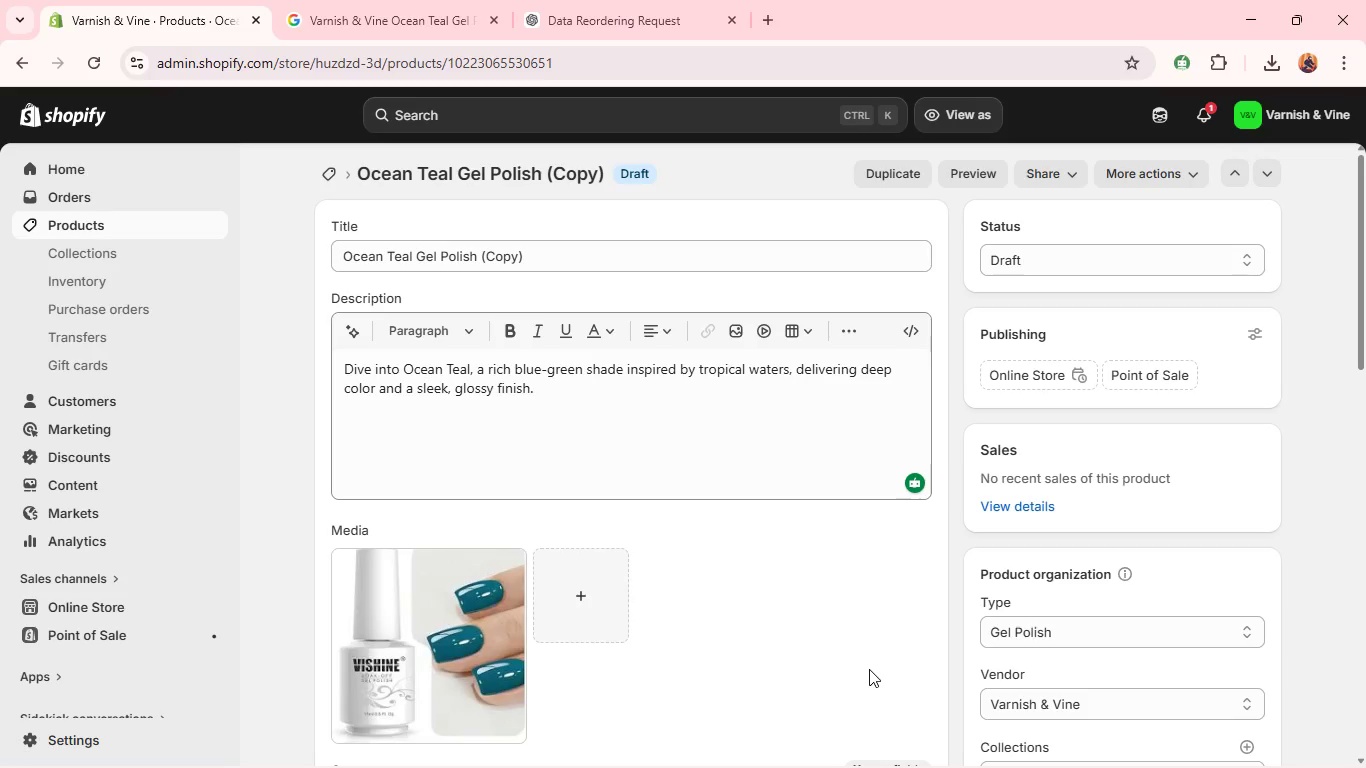 
double_click([730, 257])
 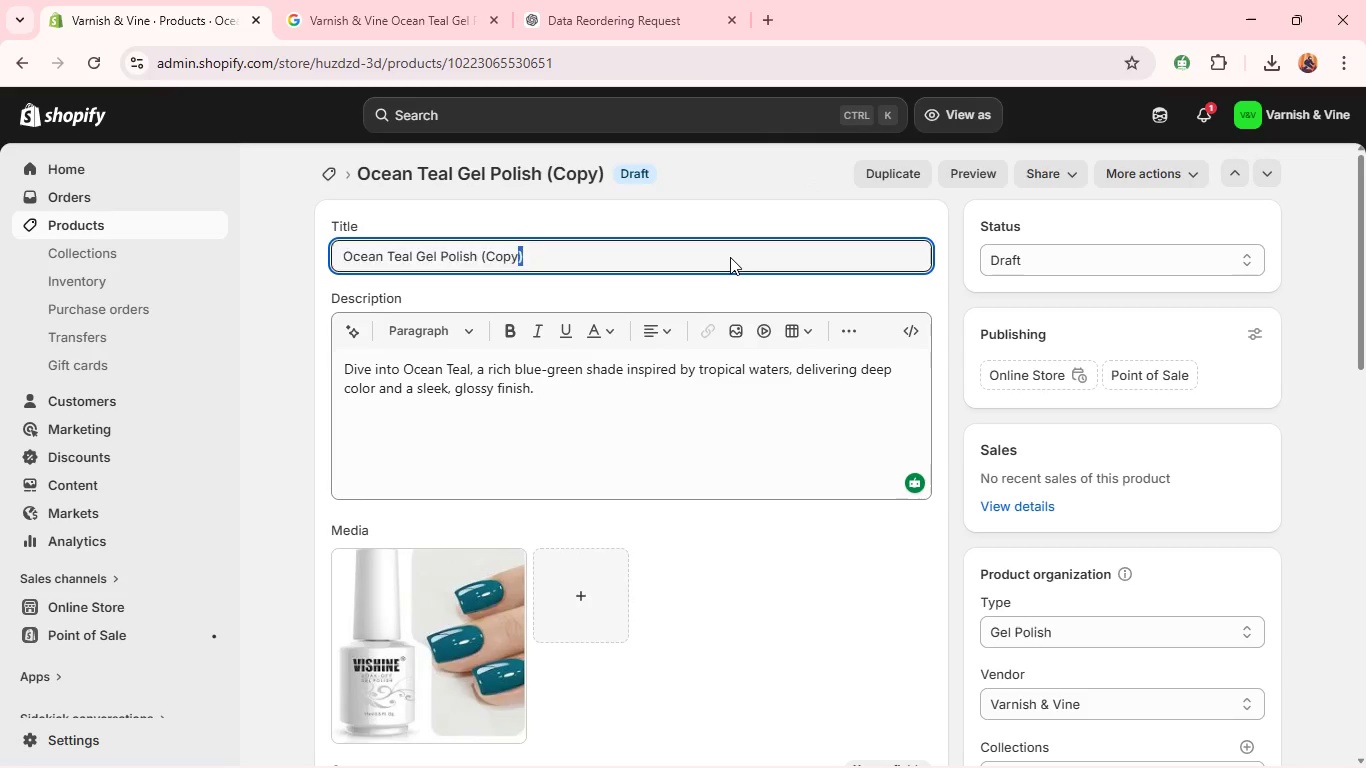 
triple_click([730, 257])
 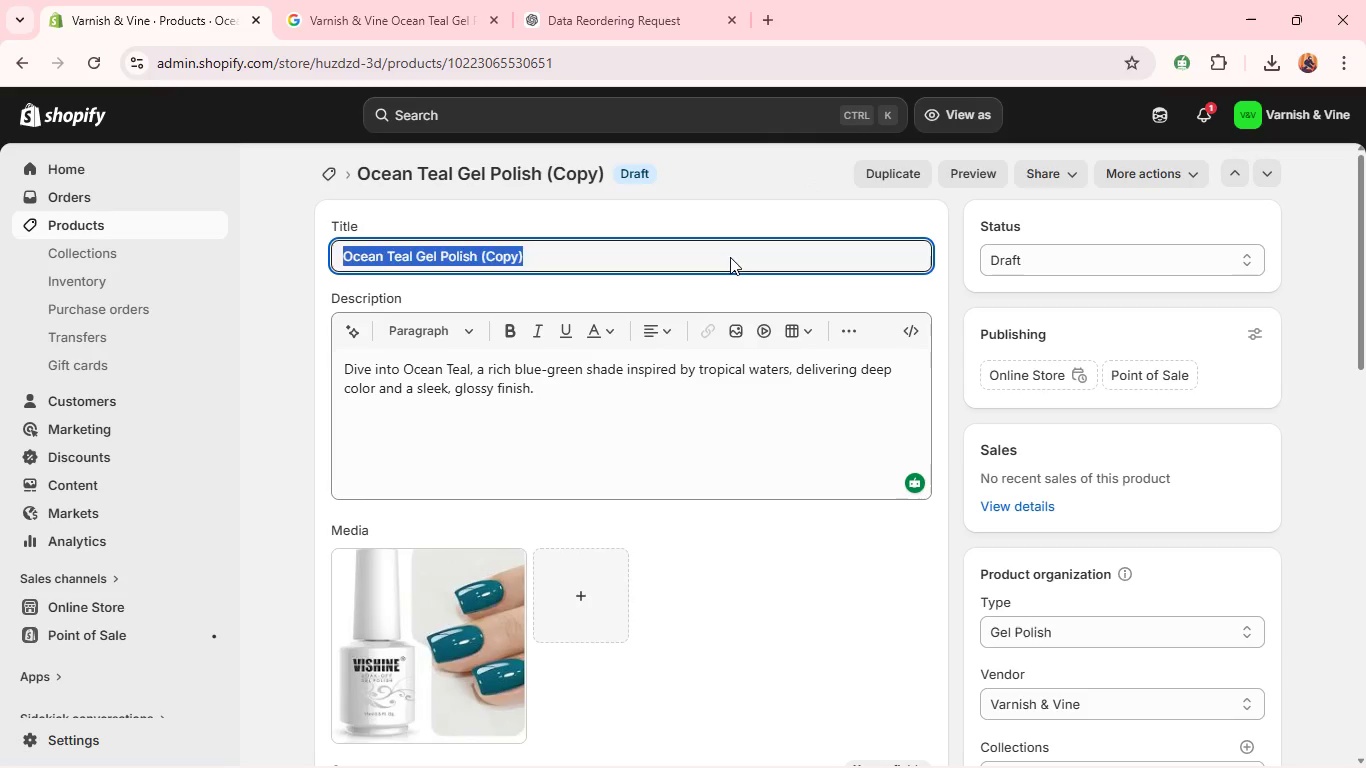 
key(Backspace)
 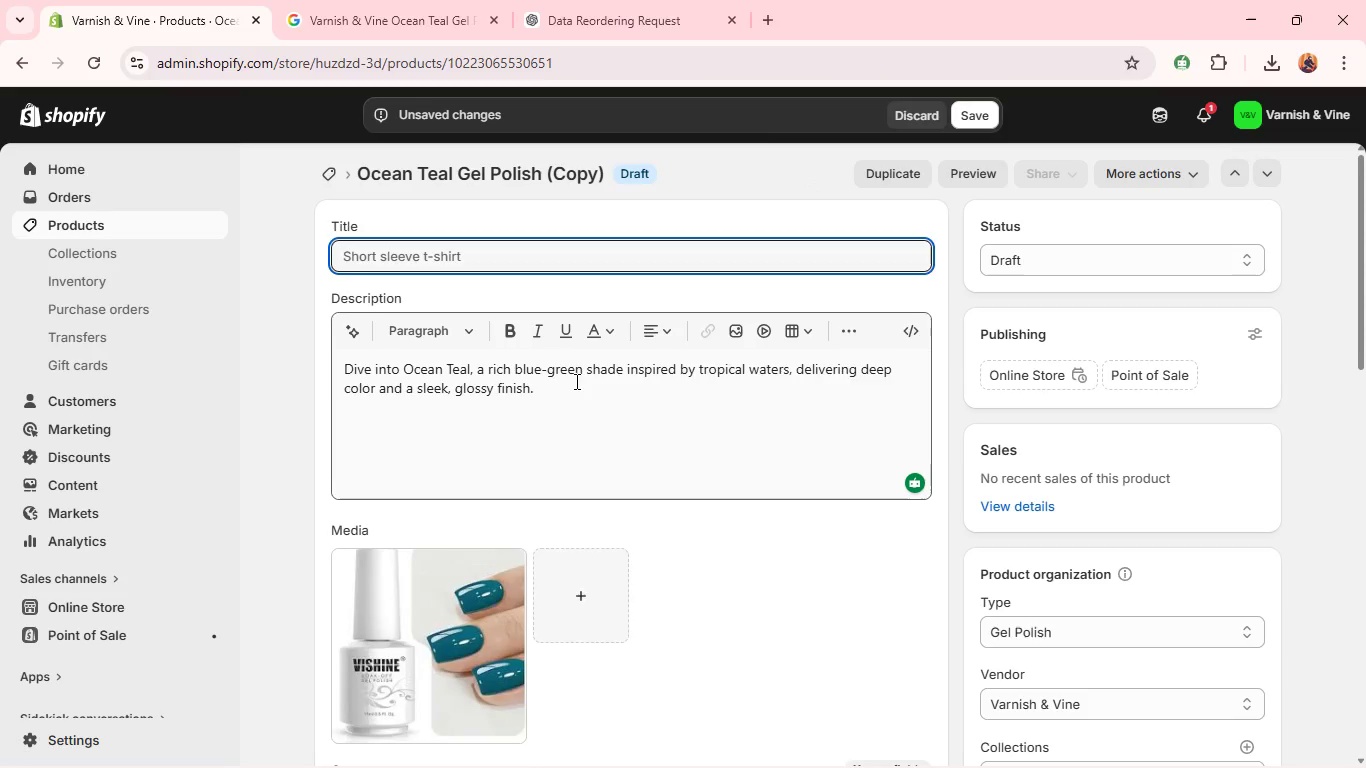 
double_click([575, 381])
 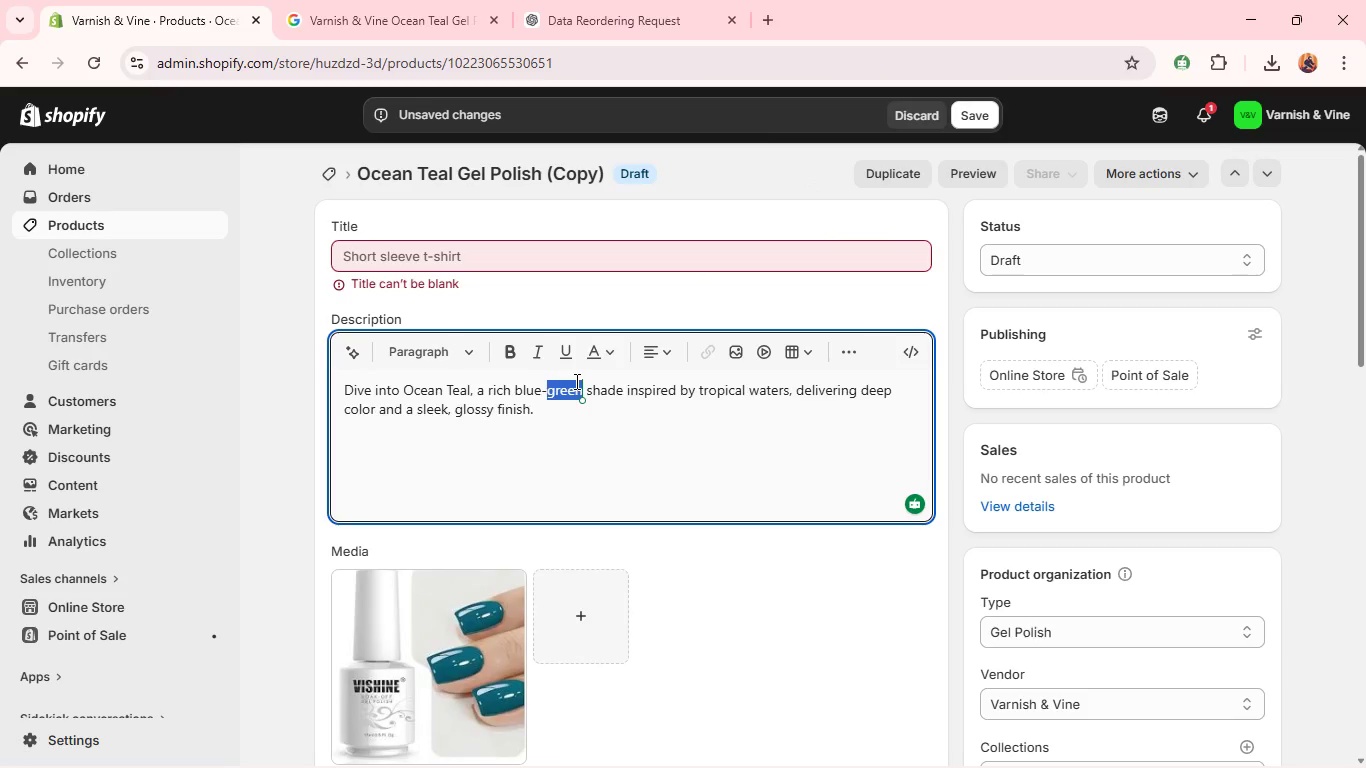 
triple_click([575, 381])
 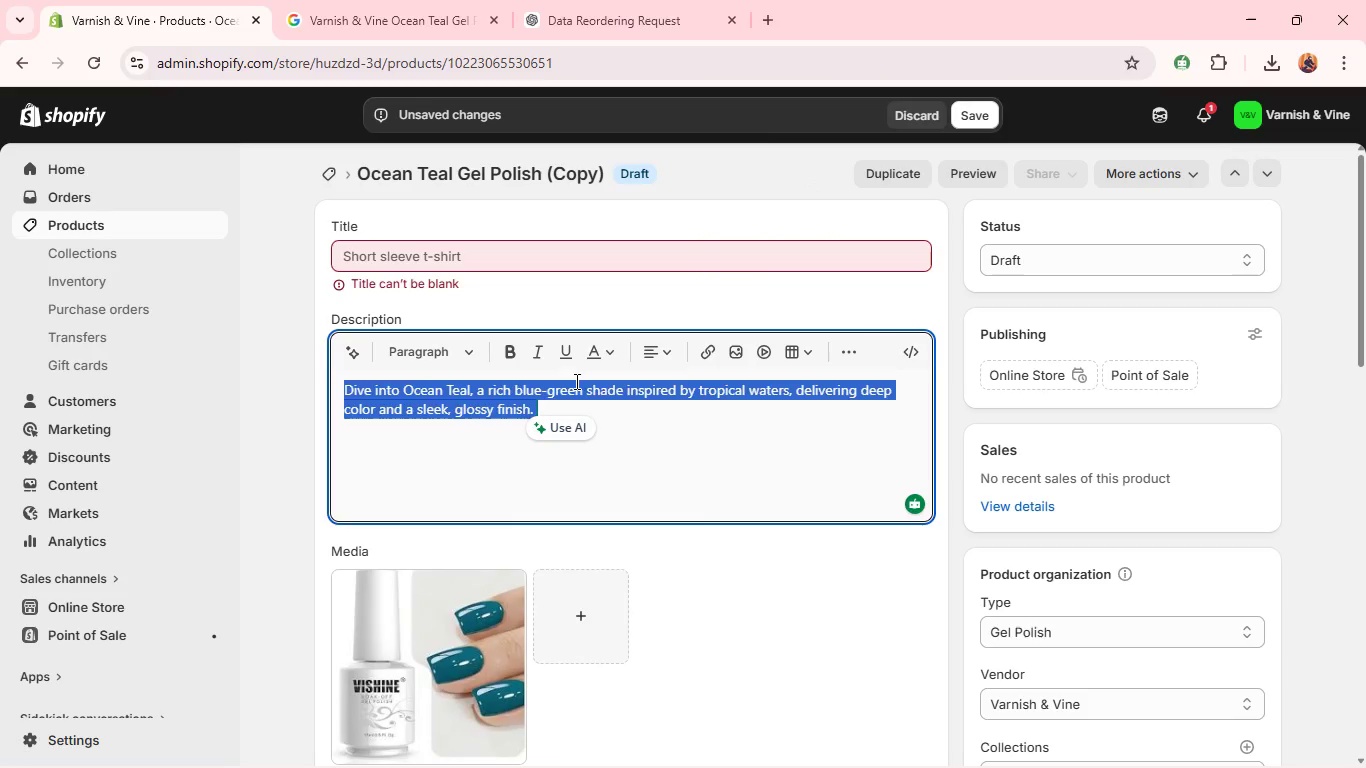 
key(Backspace)
 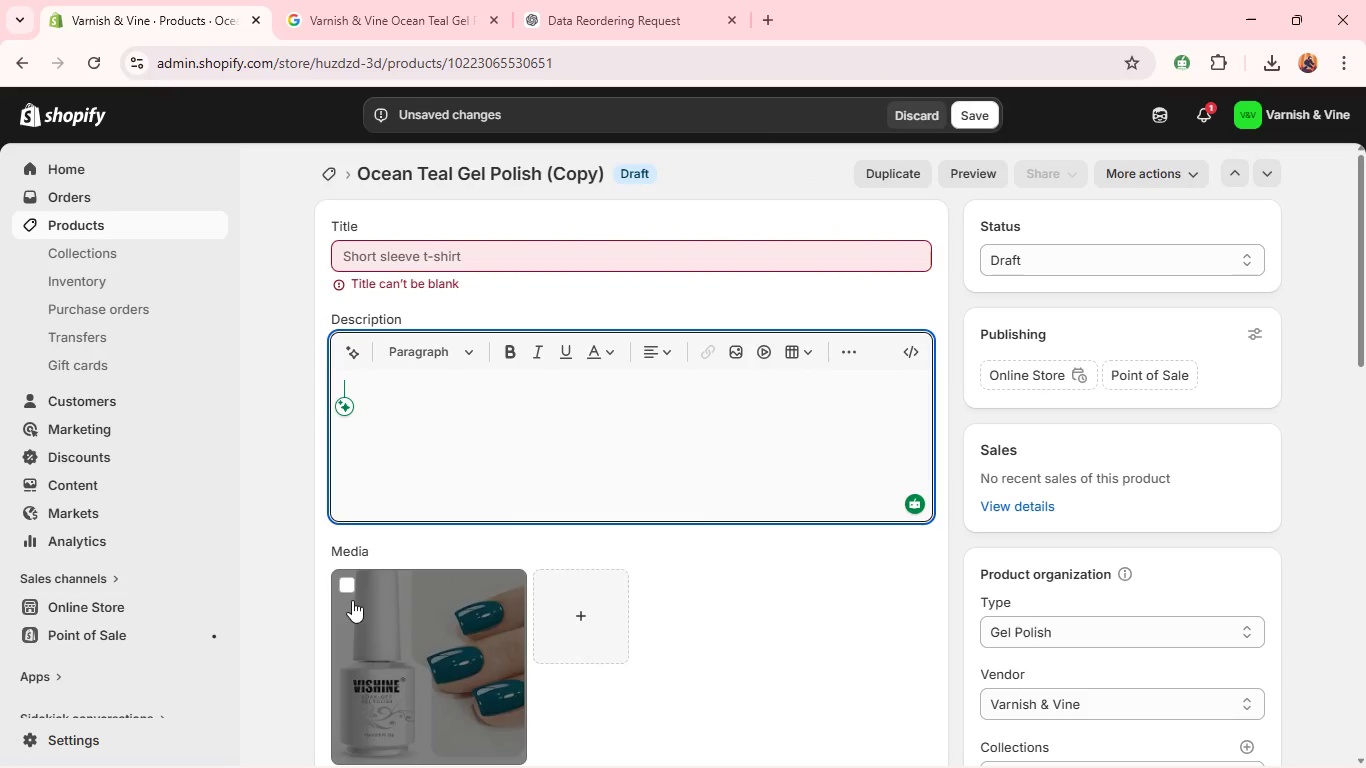 
left_click([348, 585])
 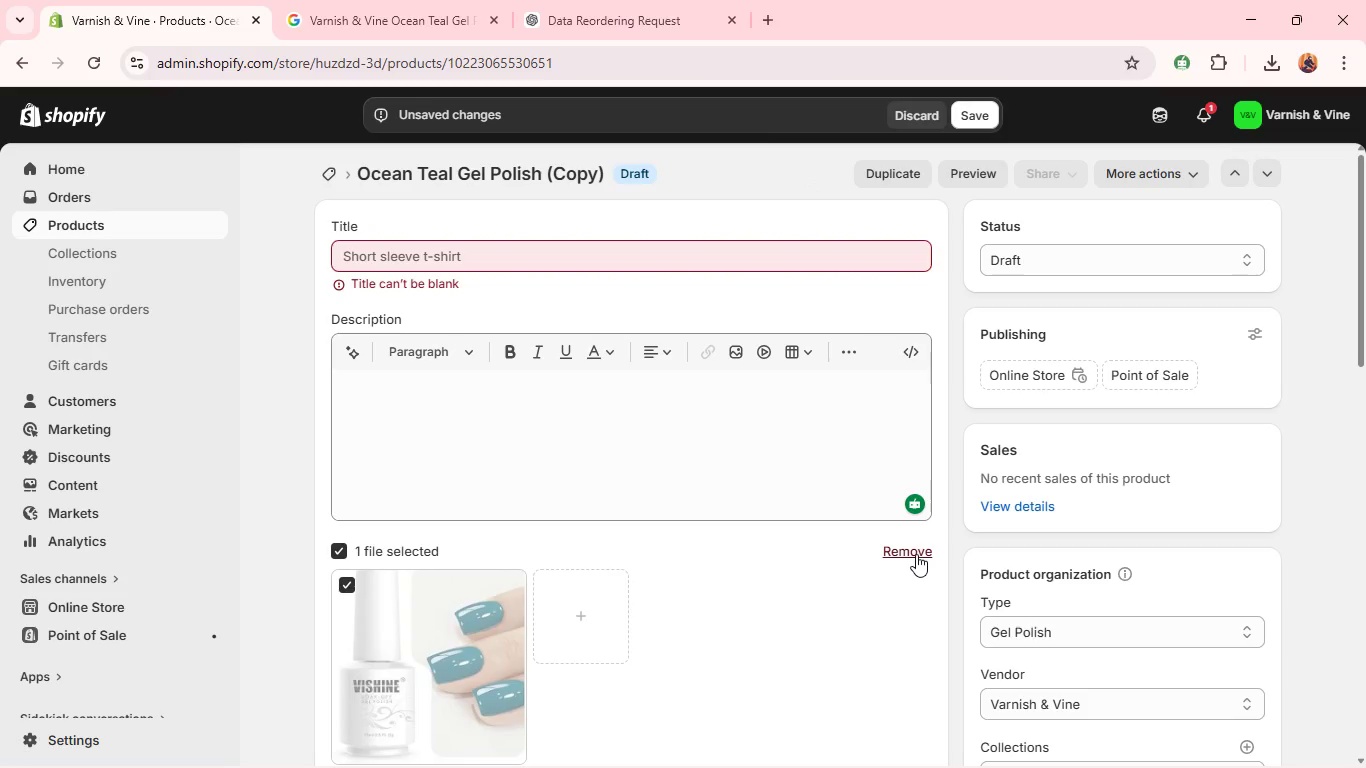 
left_click([916, 554])
 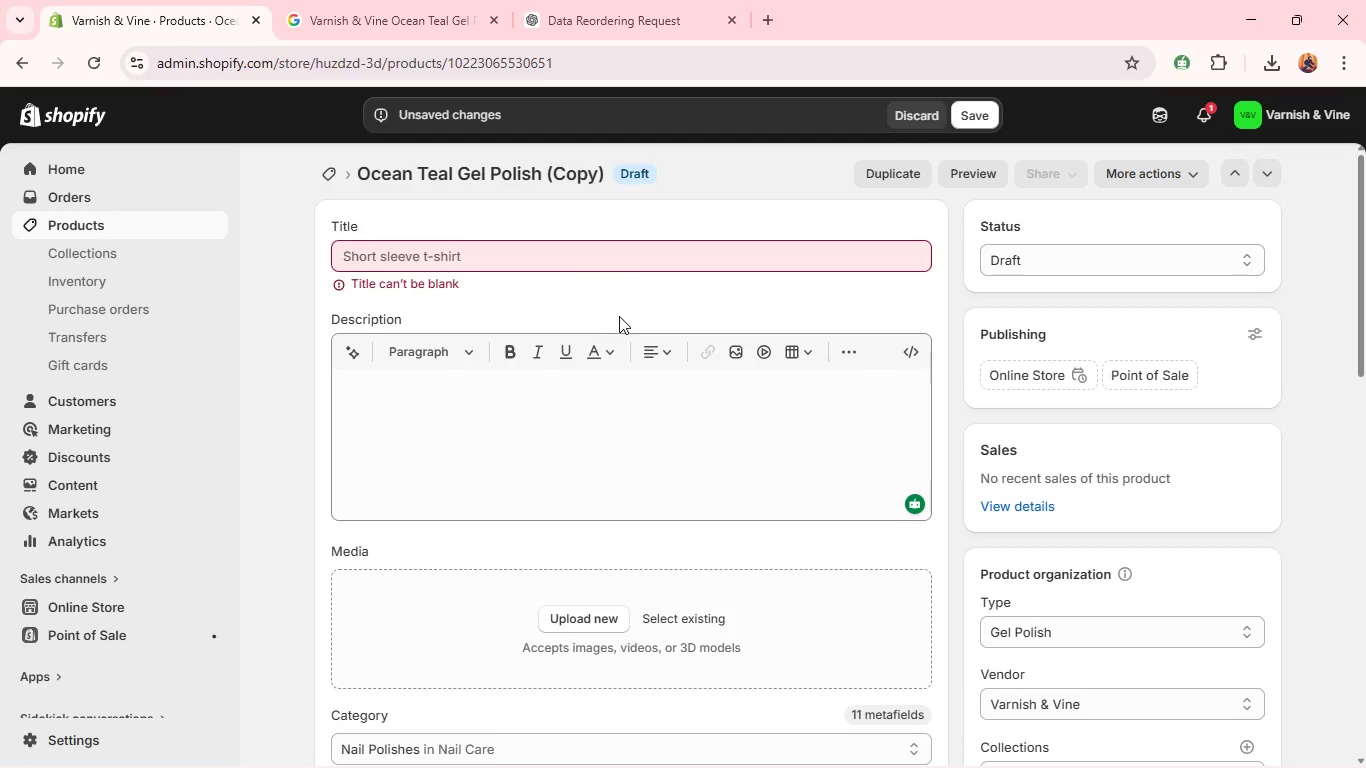 
left_click([636, 245])
 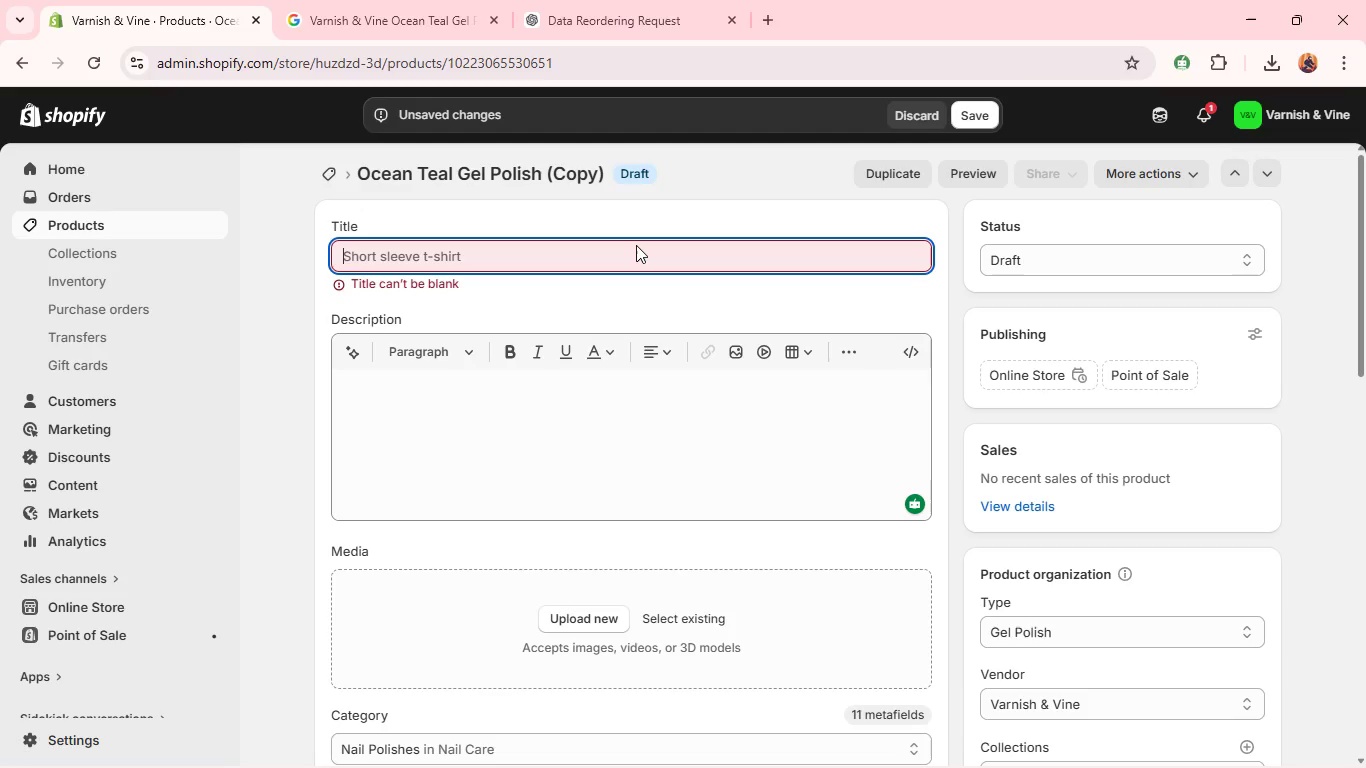 
type(Sunset )
 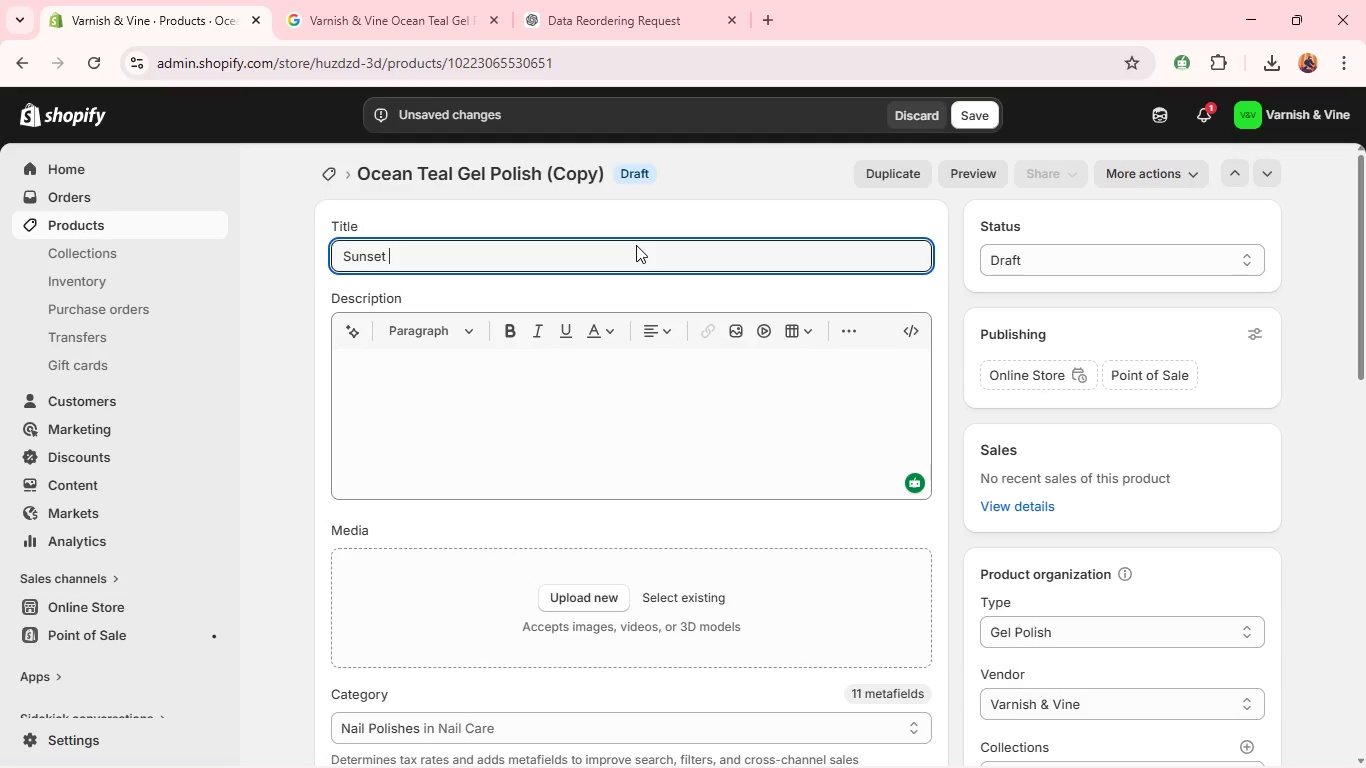 
type(Glow Gel Polish )
 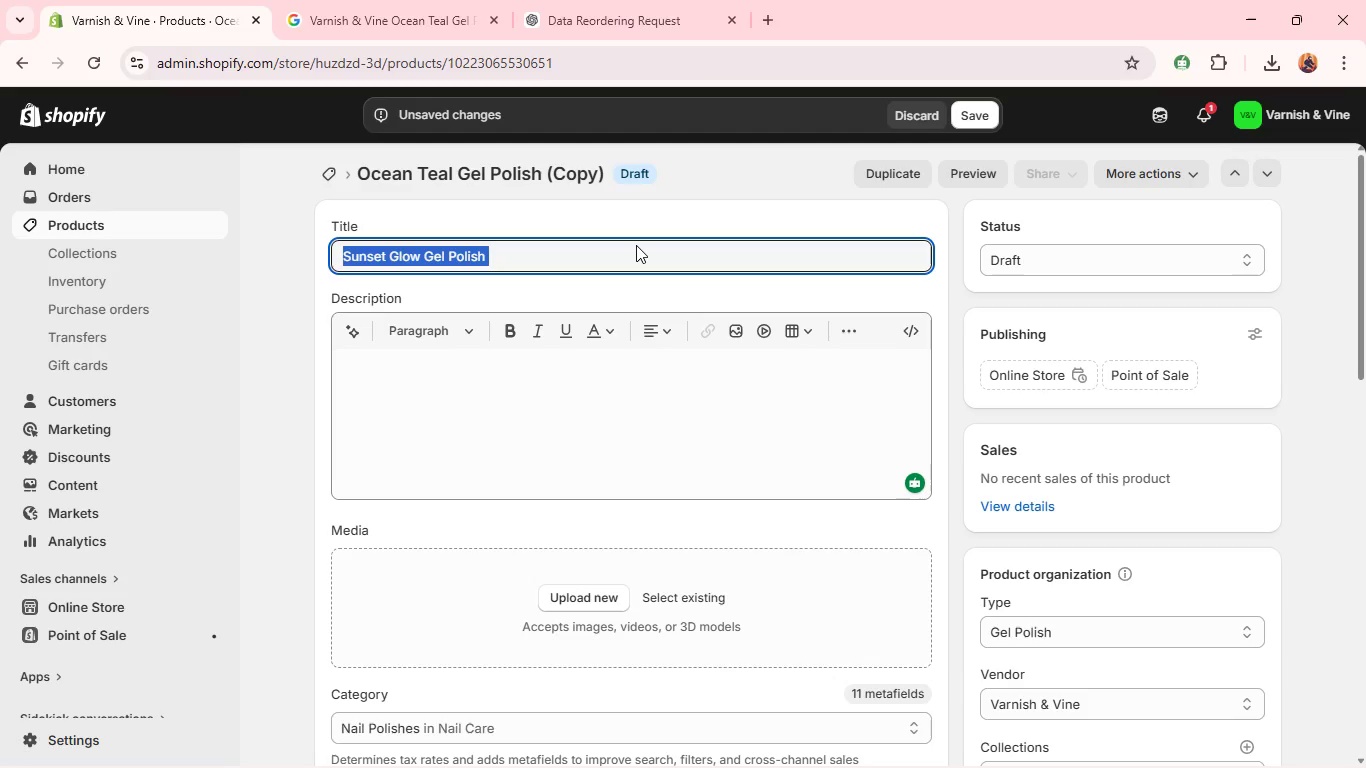 
key(Control+A)
 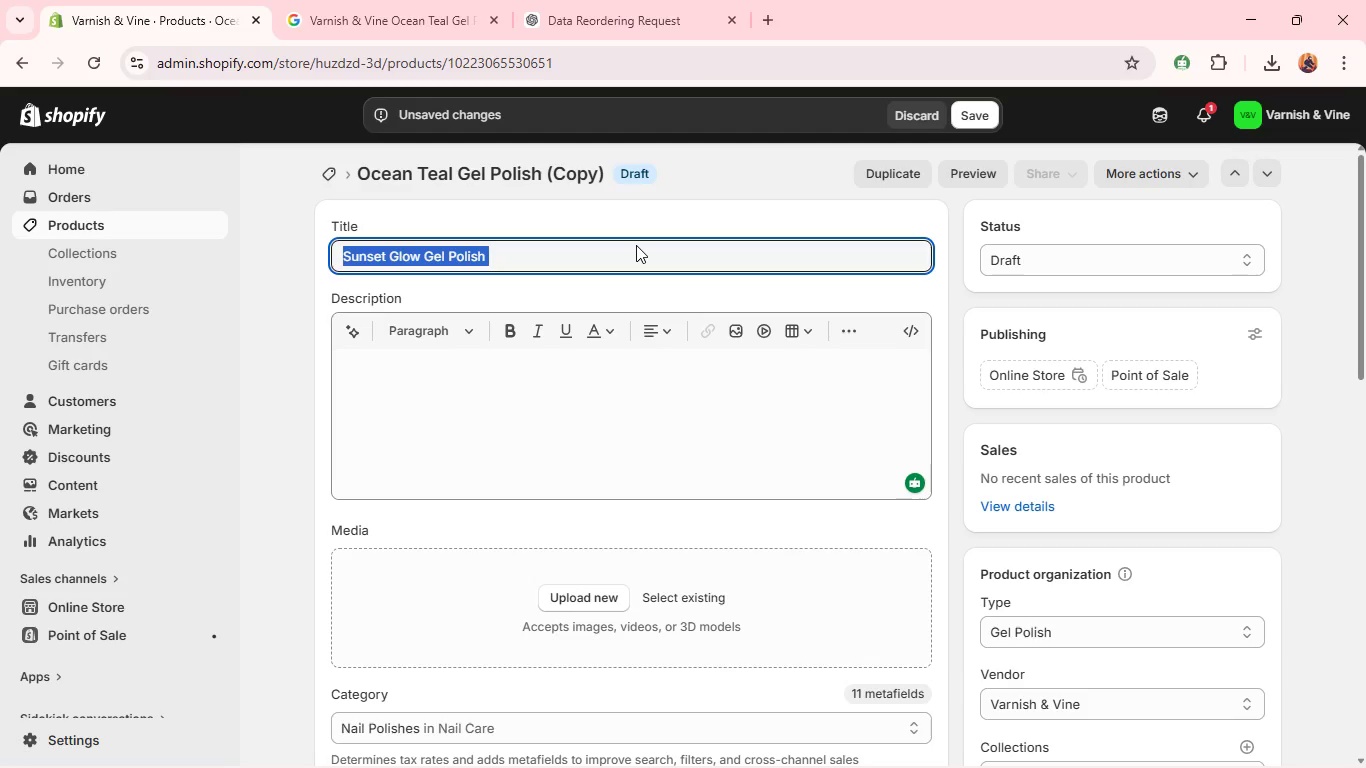 
key(Control+C)
 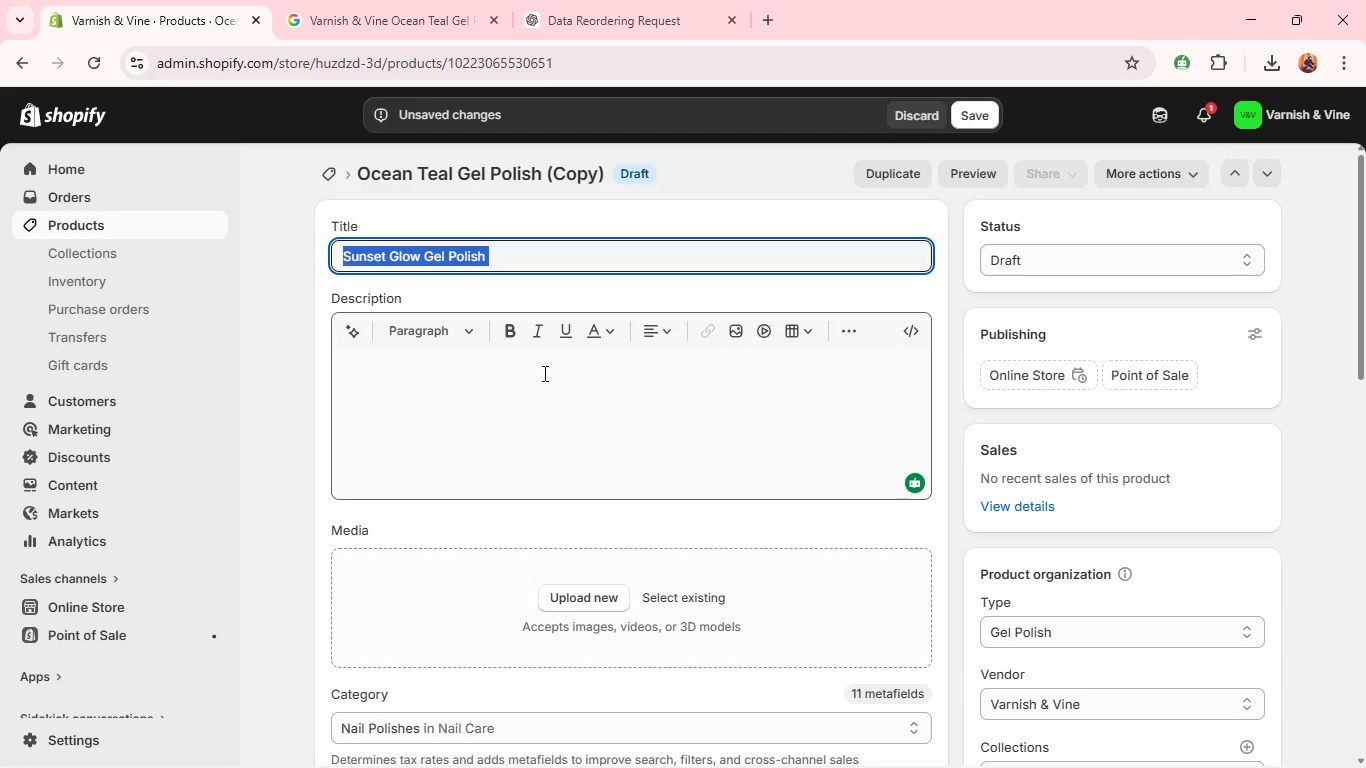 
left_click([542, 373])
 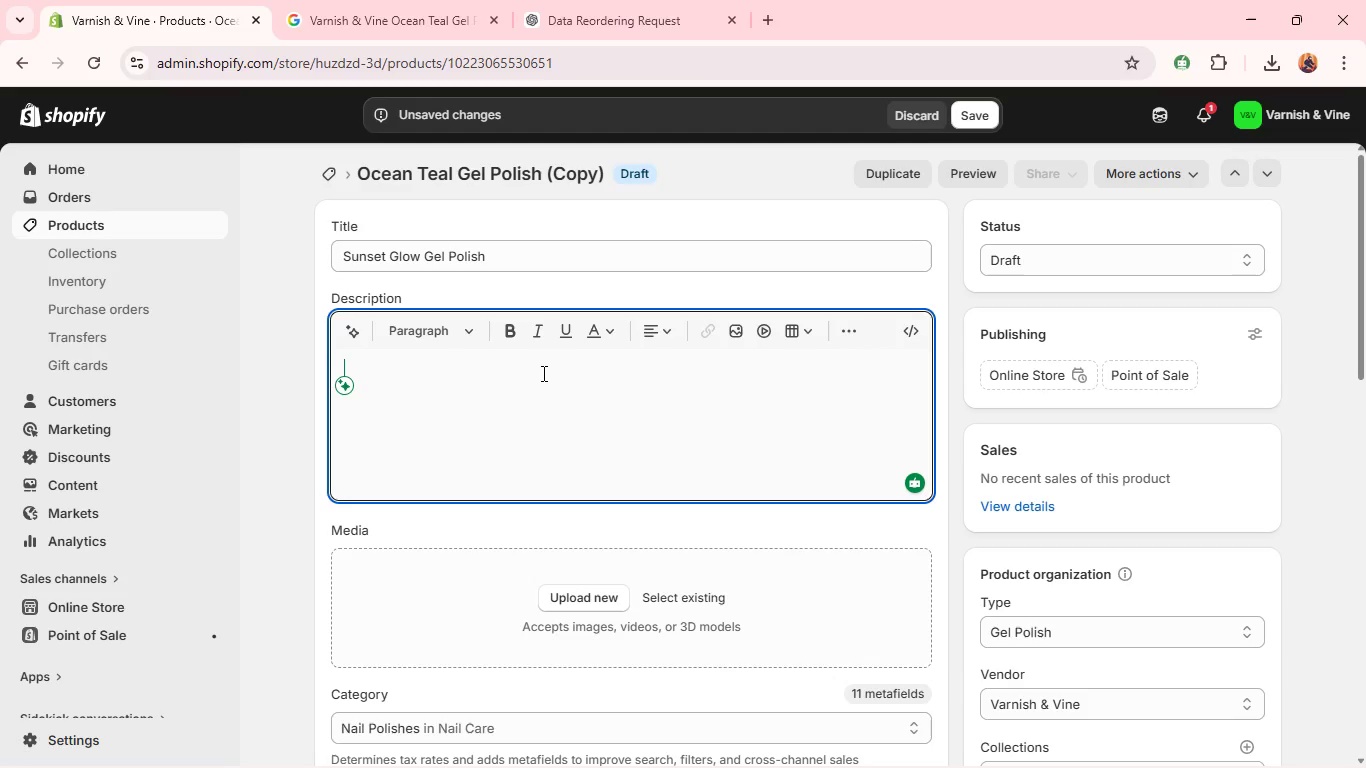 
key(Control+V)
 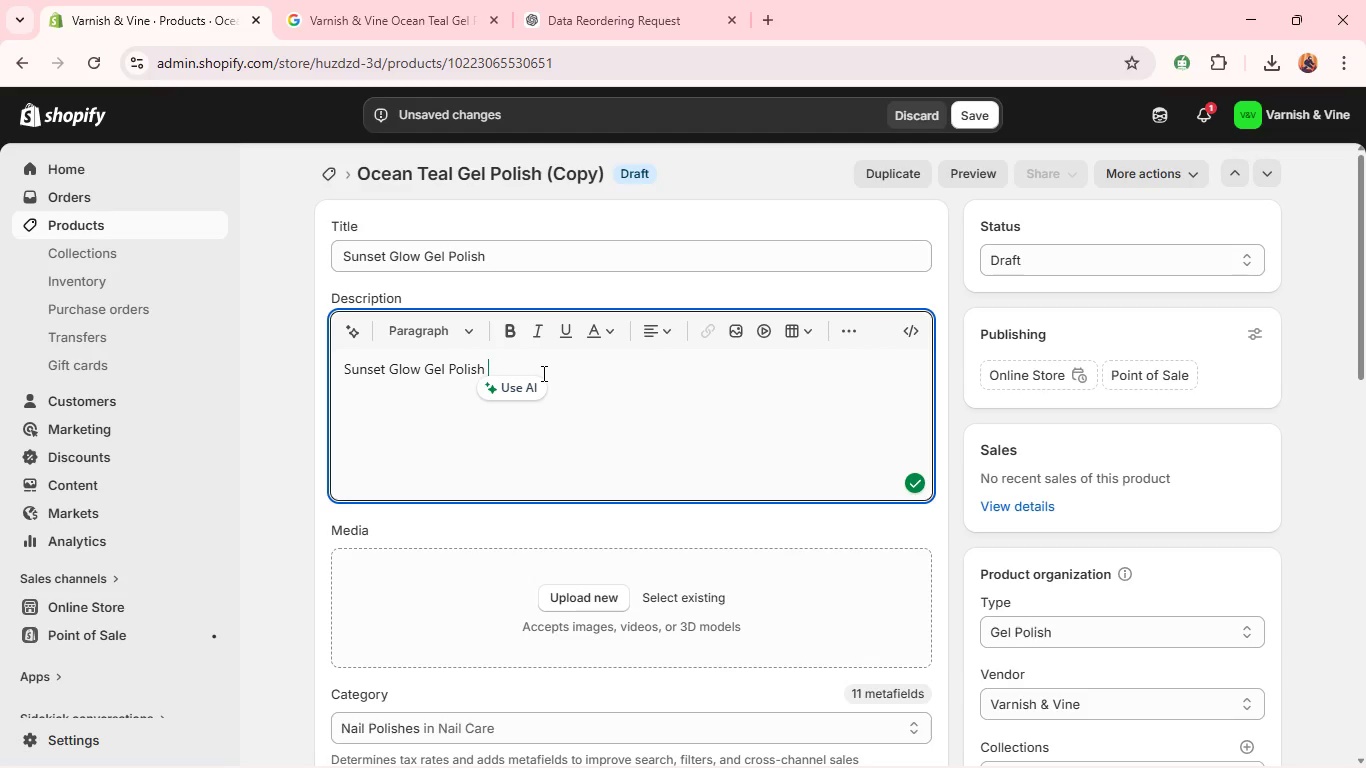 
key(Control+A)
 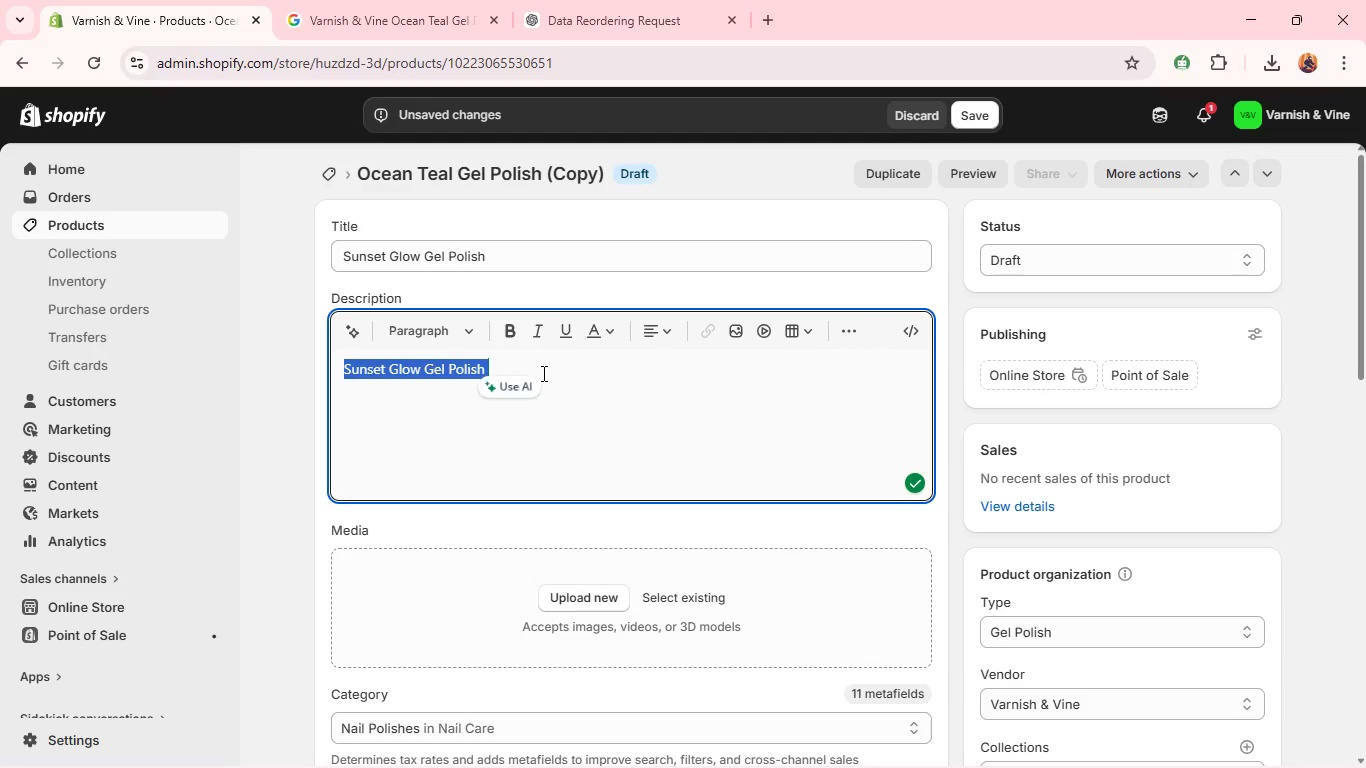 
type(A warm orange-gold shimmer )
 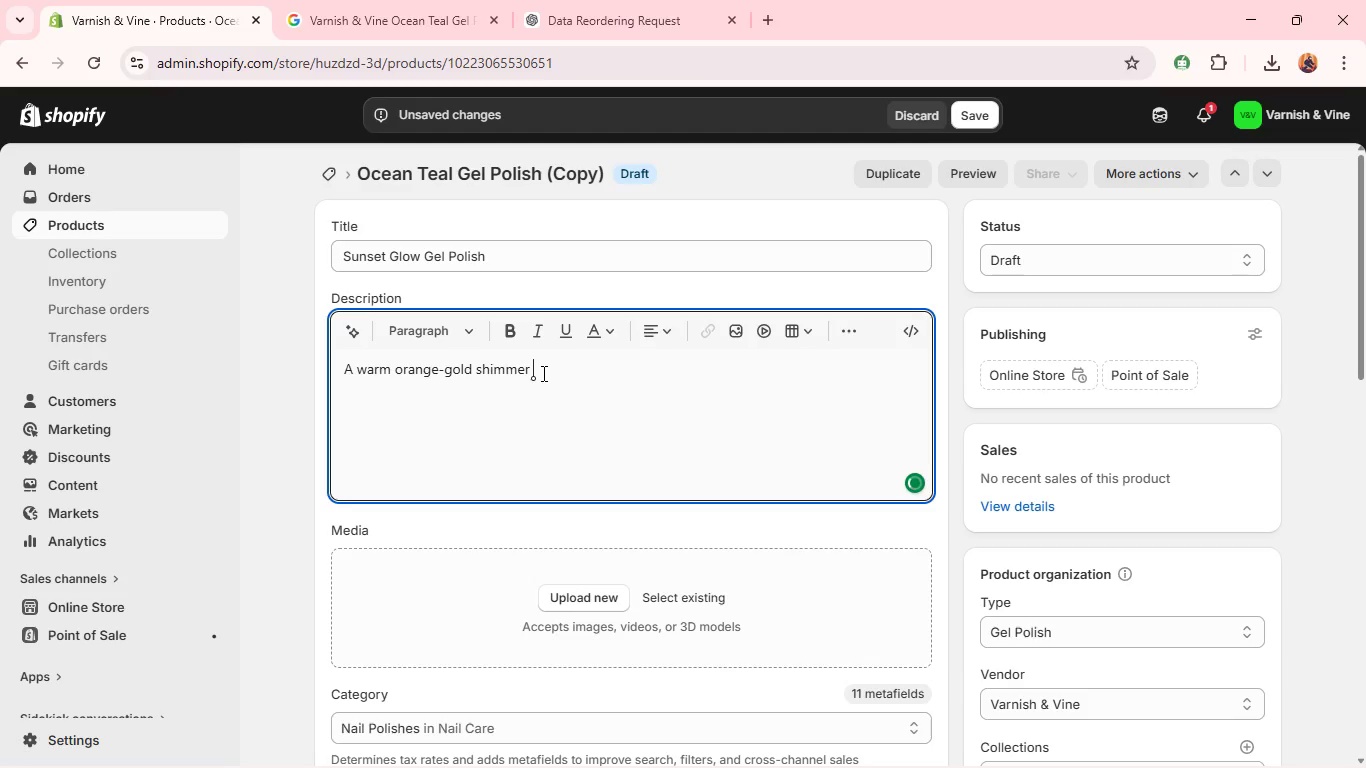 
type(inspired by sunset skies, offering radiant sparkle and a l)
 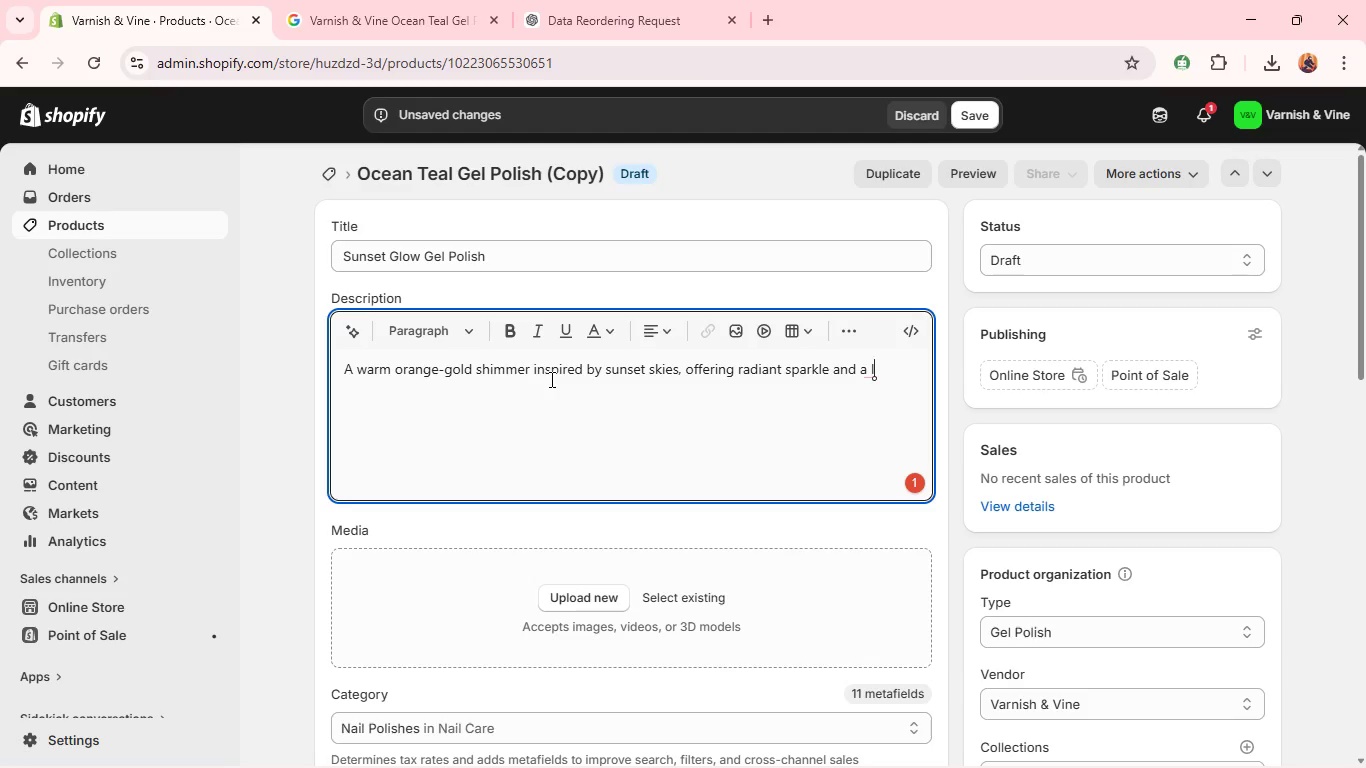 
wait(7.31)
 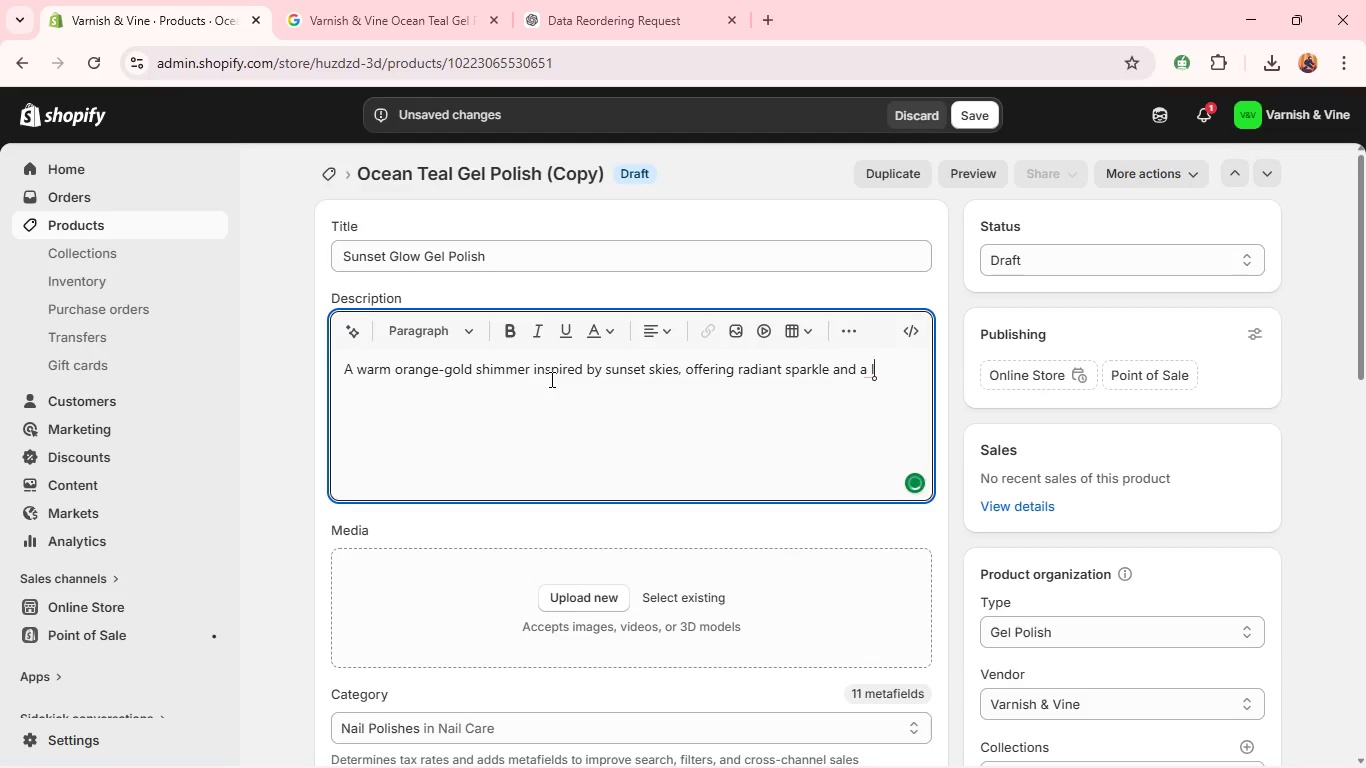 
type(uminous finish for standout nails.)
 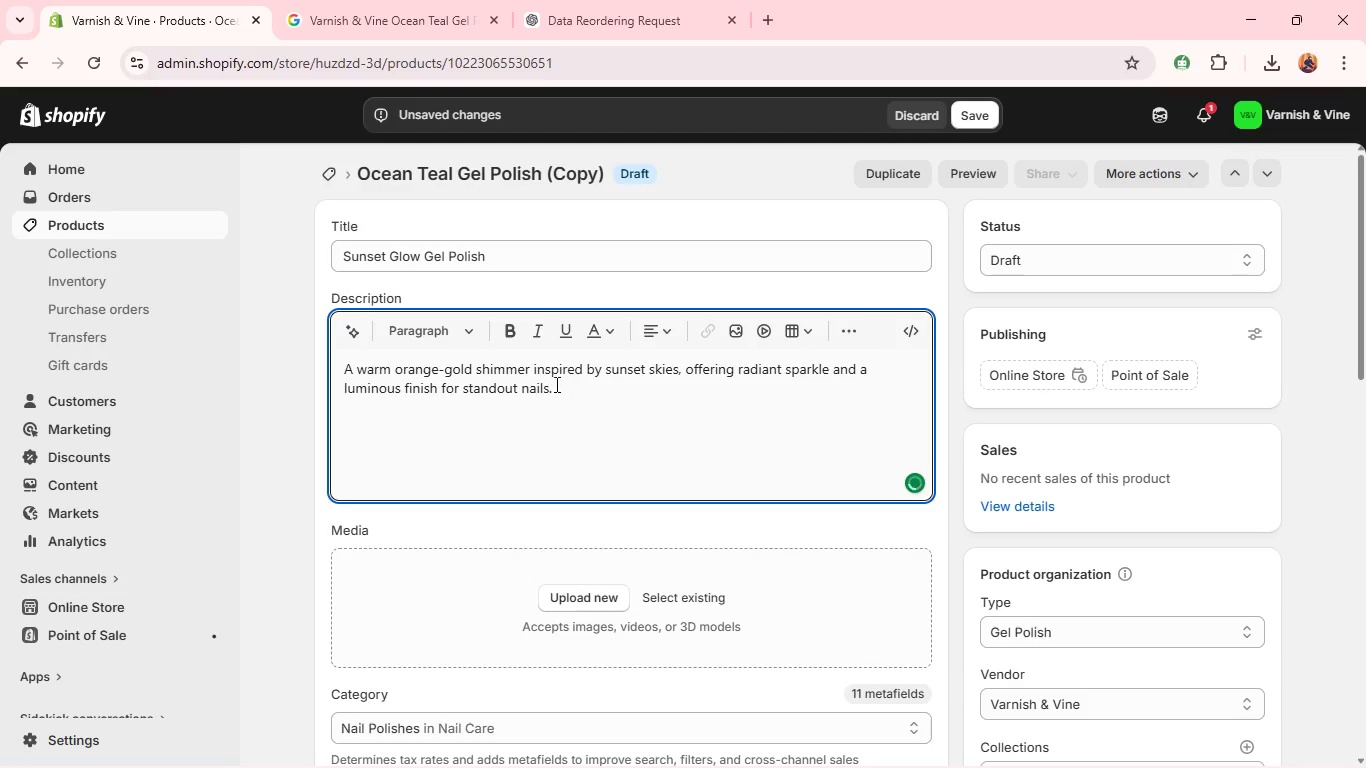 
key(Space)
 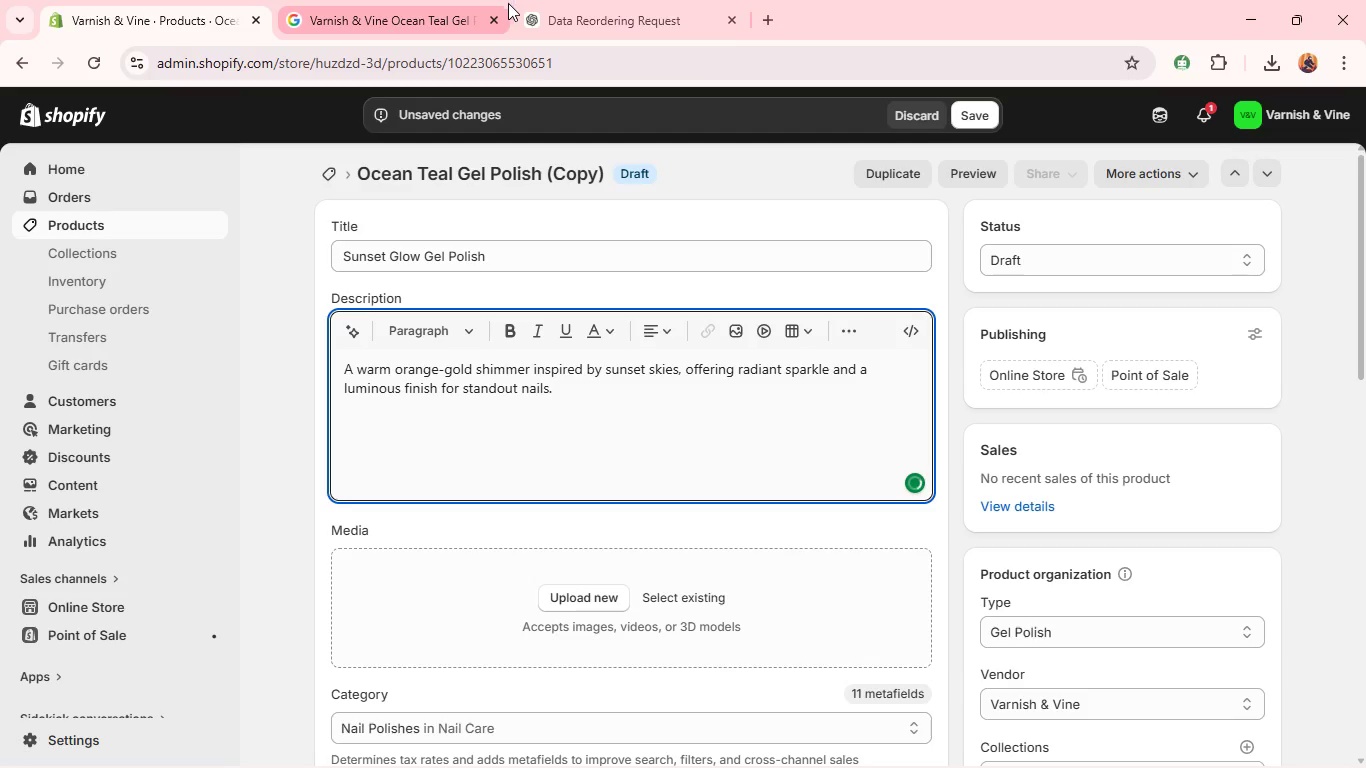 
left_click([583, 0])
 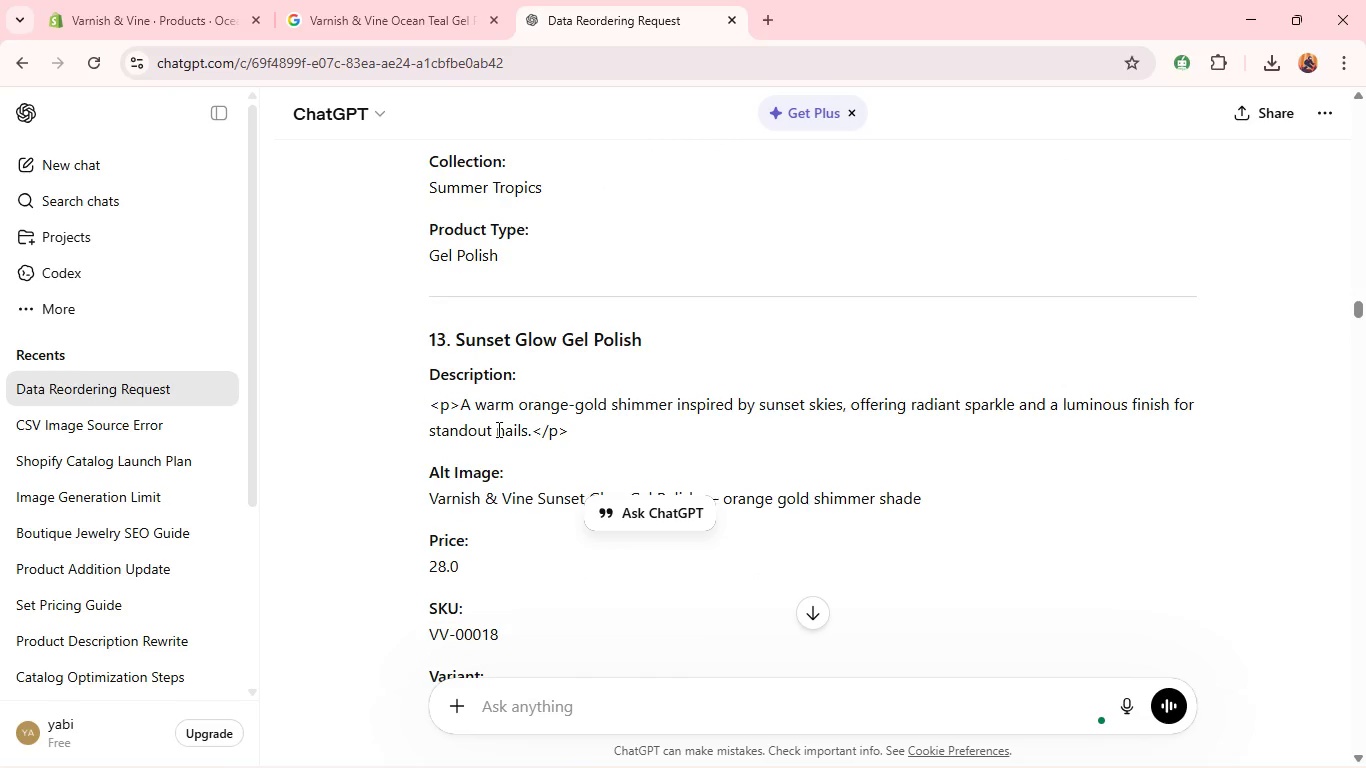 
double_click([462, 500])
 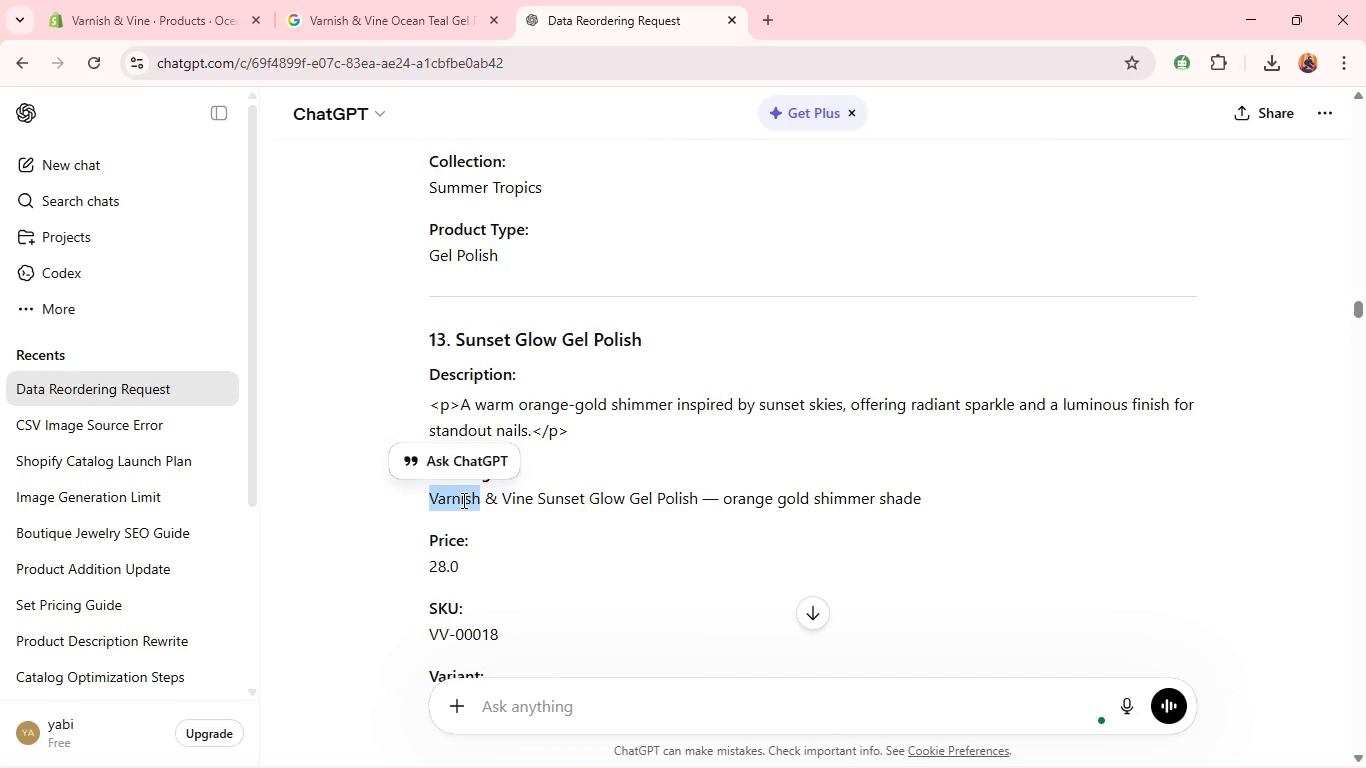 
triple_click([462, 500])
 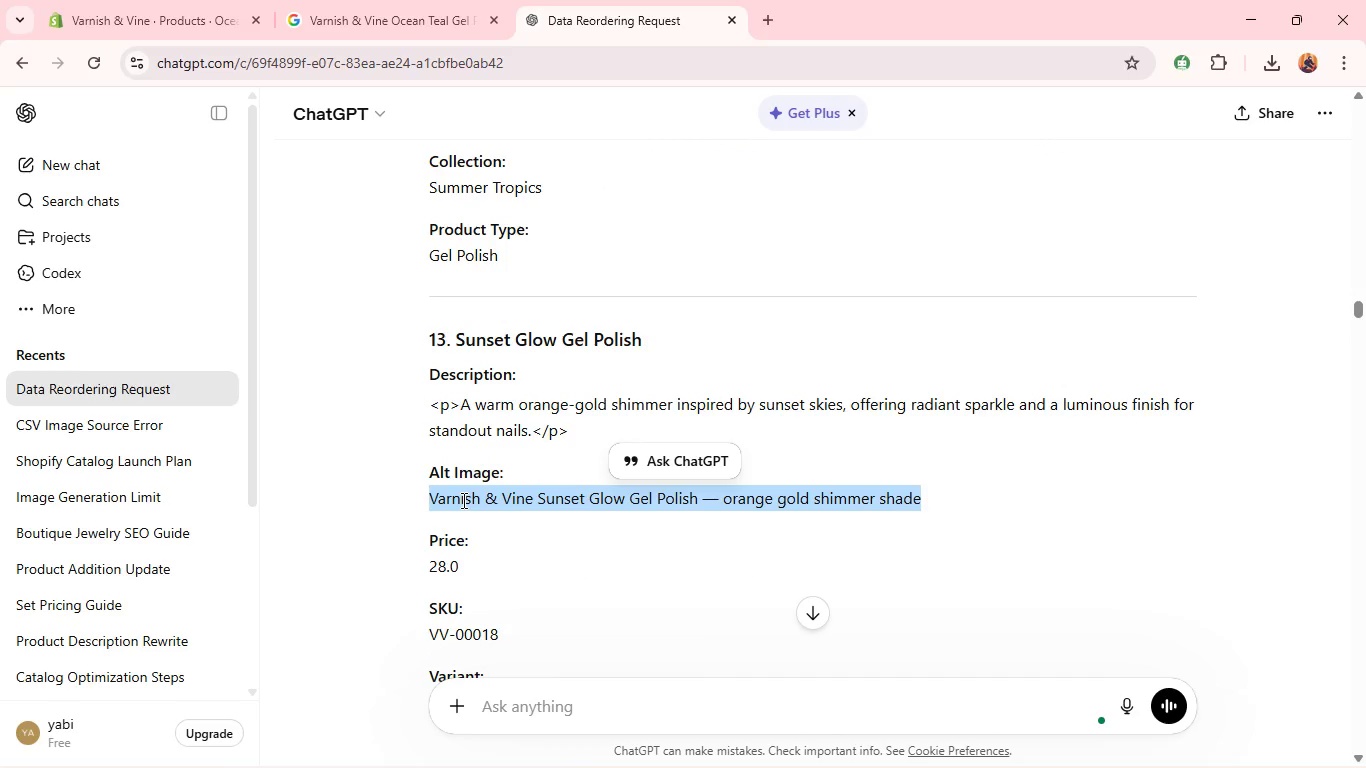 
key(Control+C)
 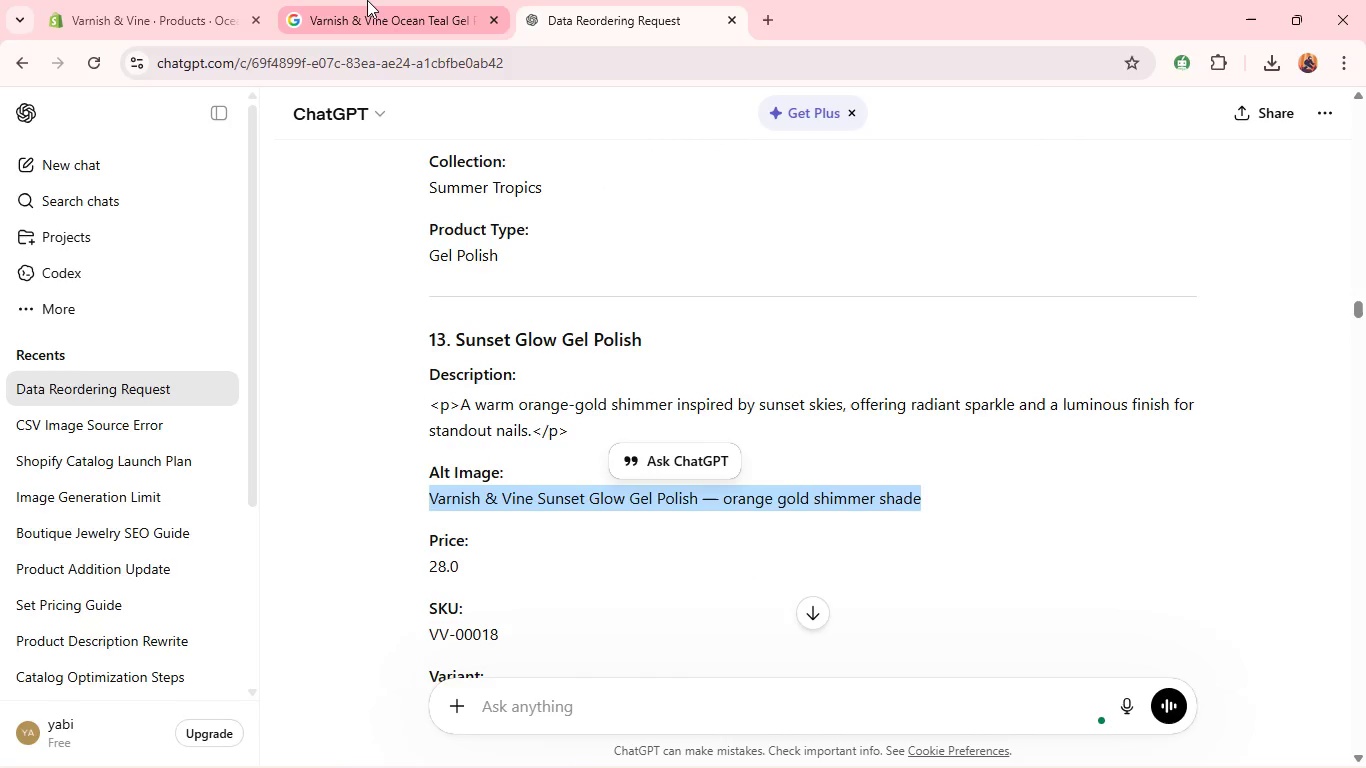 
left_click([367, 0])
 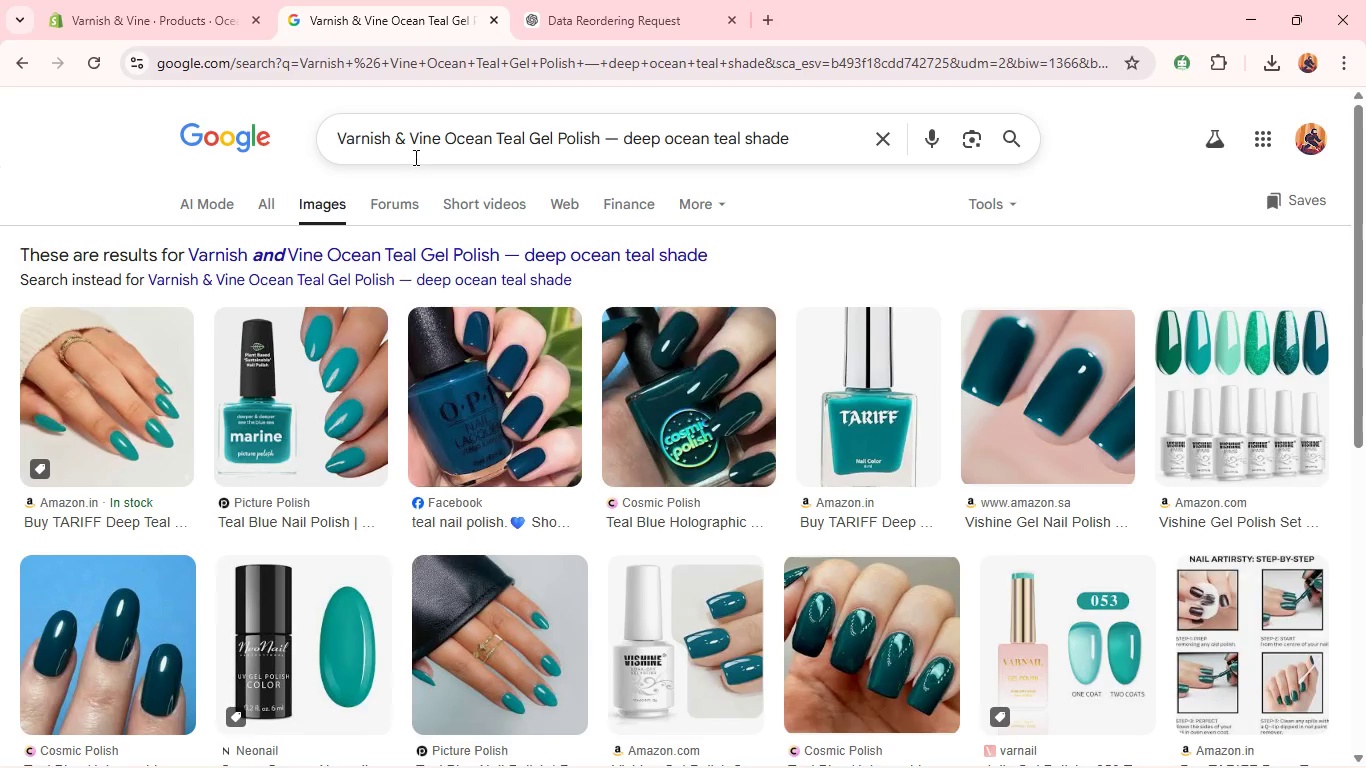 
left_click([414, 157])
 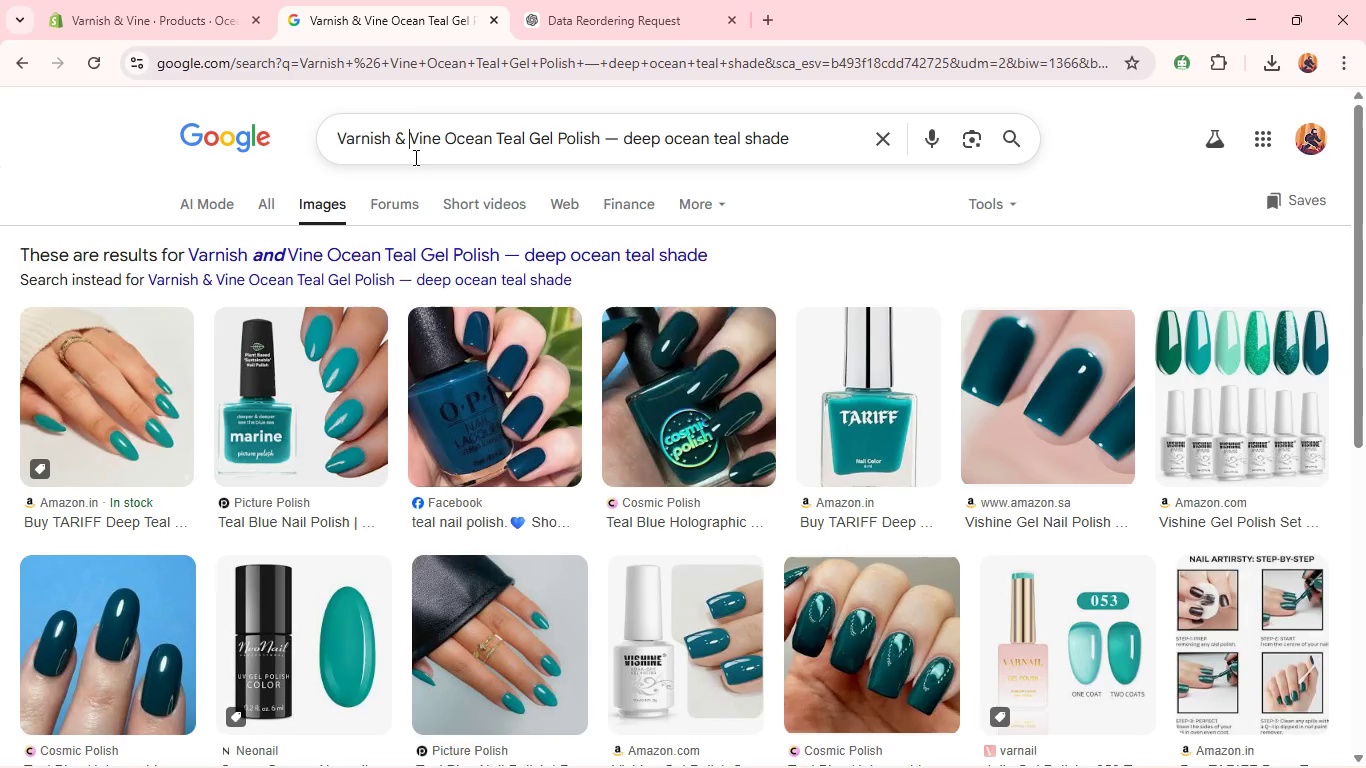 
key(Control+A)
 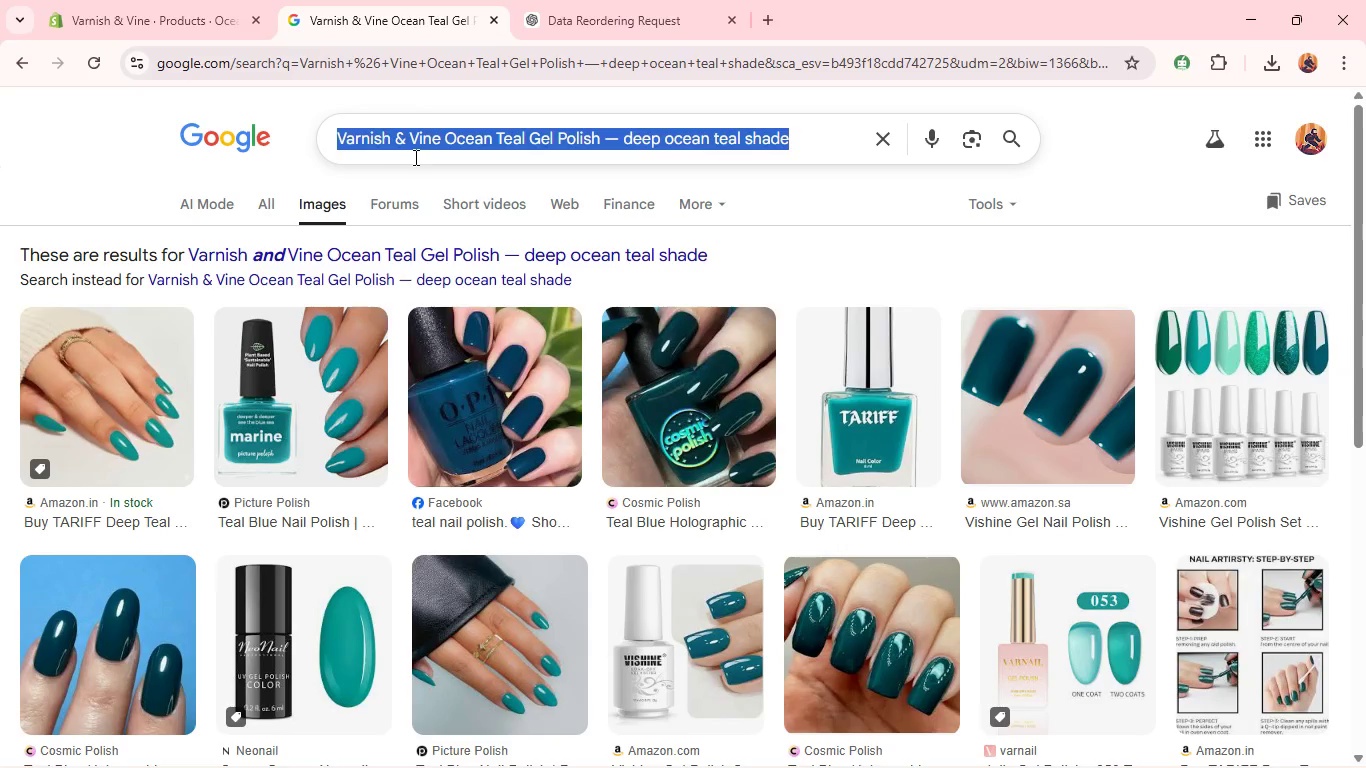 
key(Control+V)
 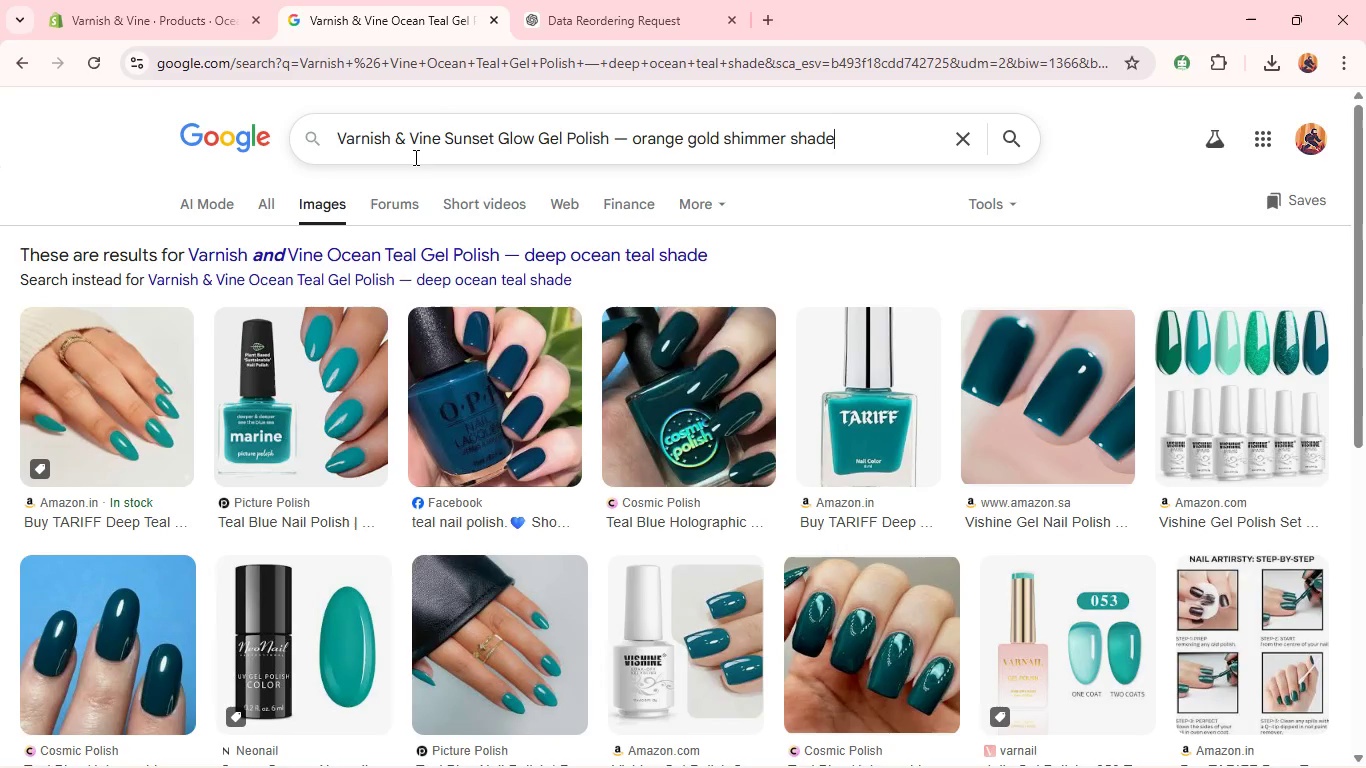 
key(Enter)
 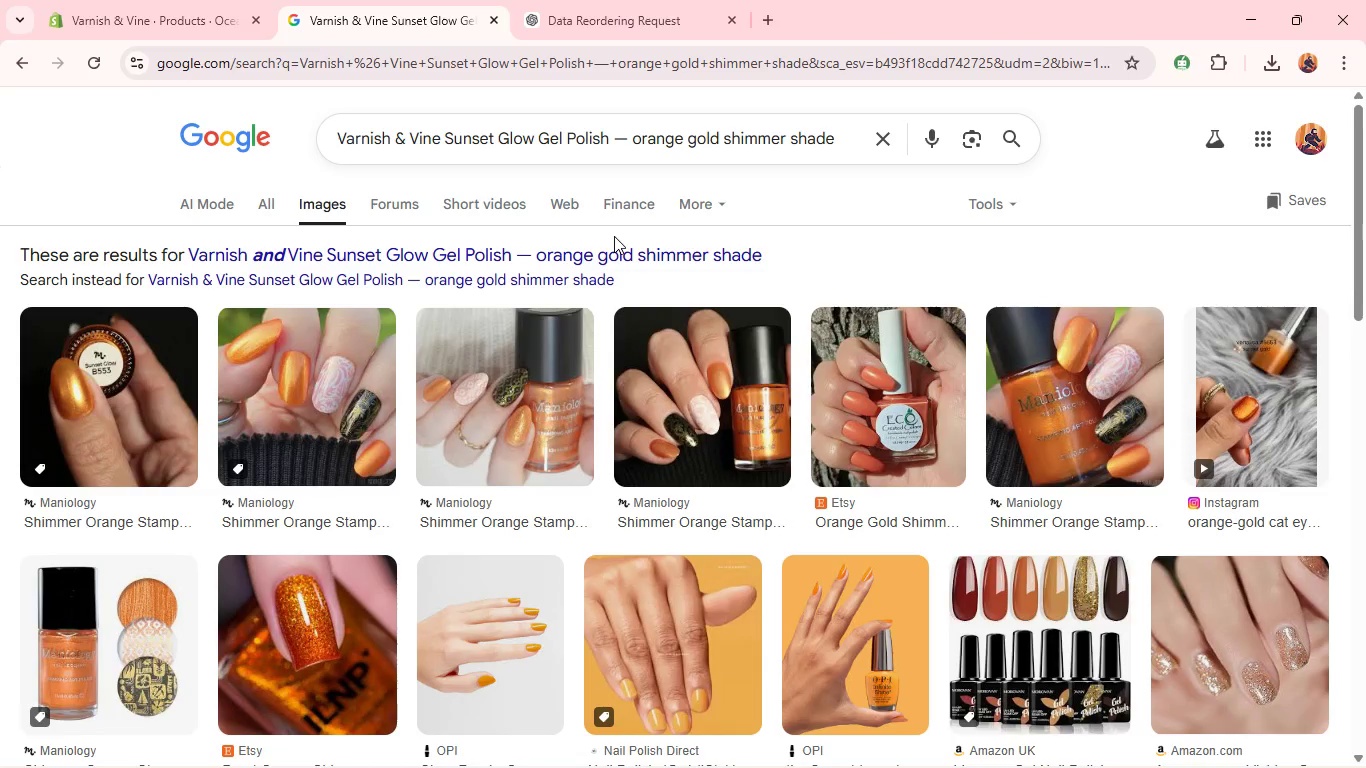 
wait(7.77)
 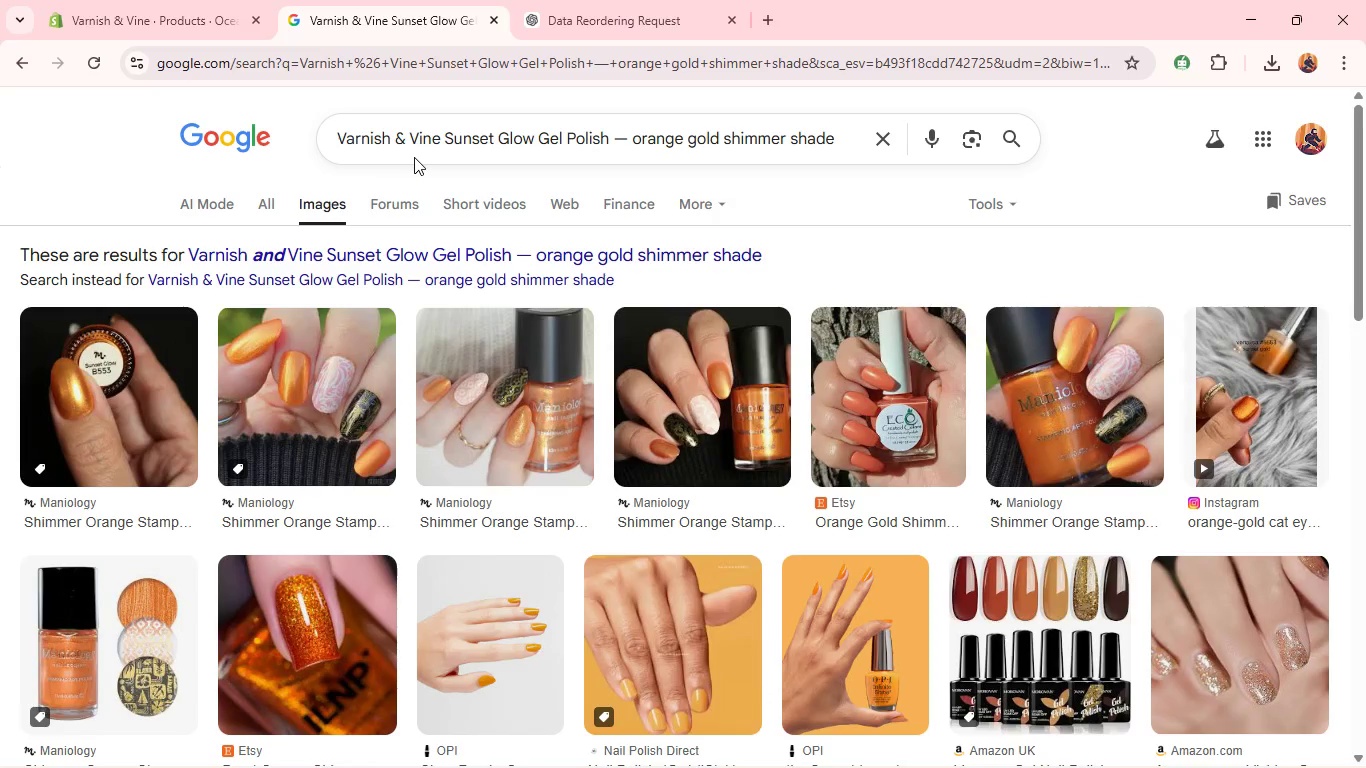 
right_click([842, 651])
 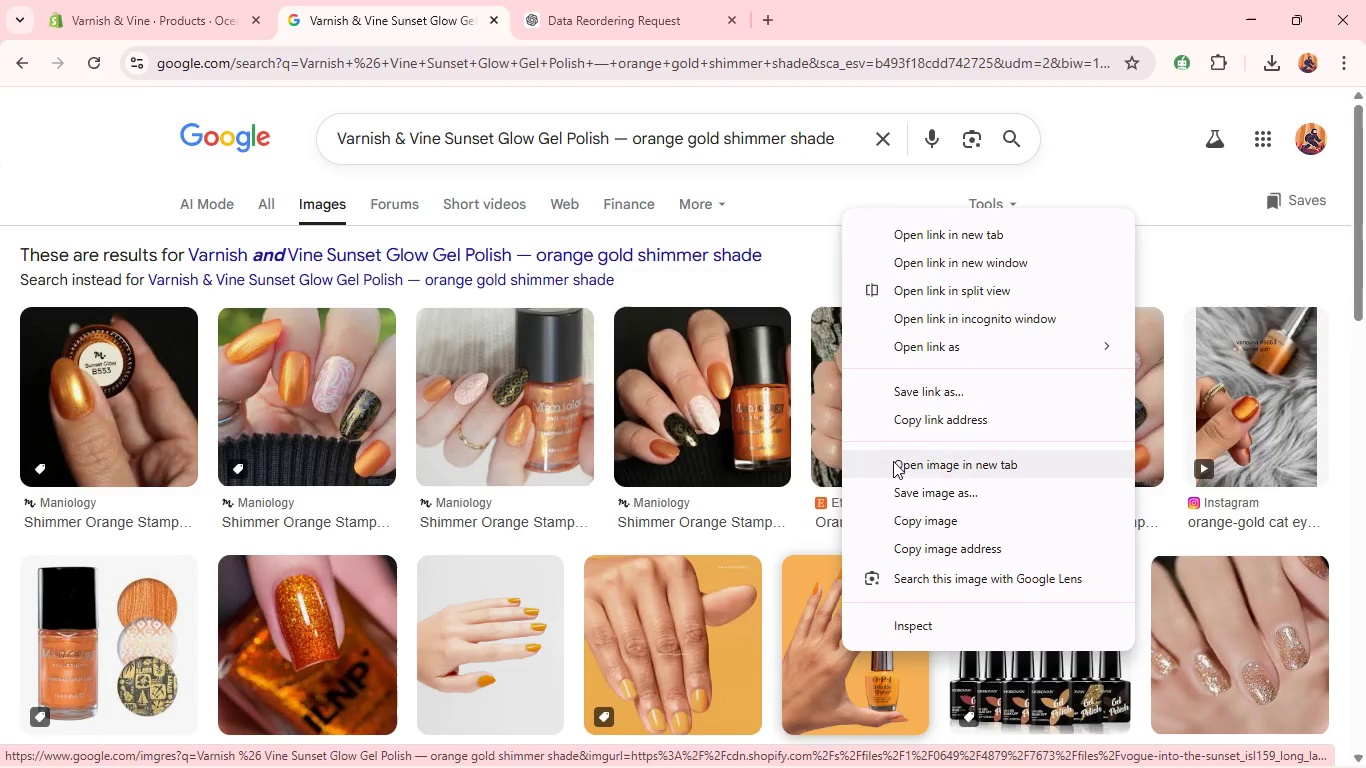 
left_click([904, 508])
 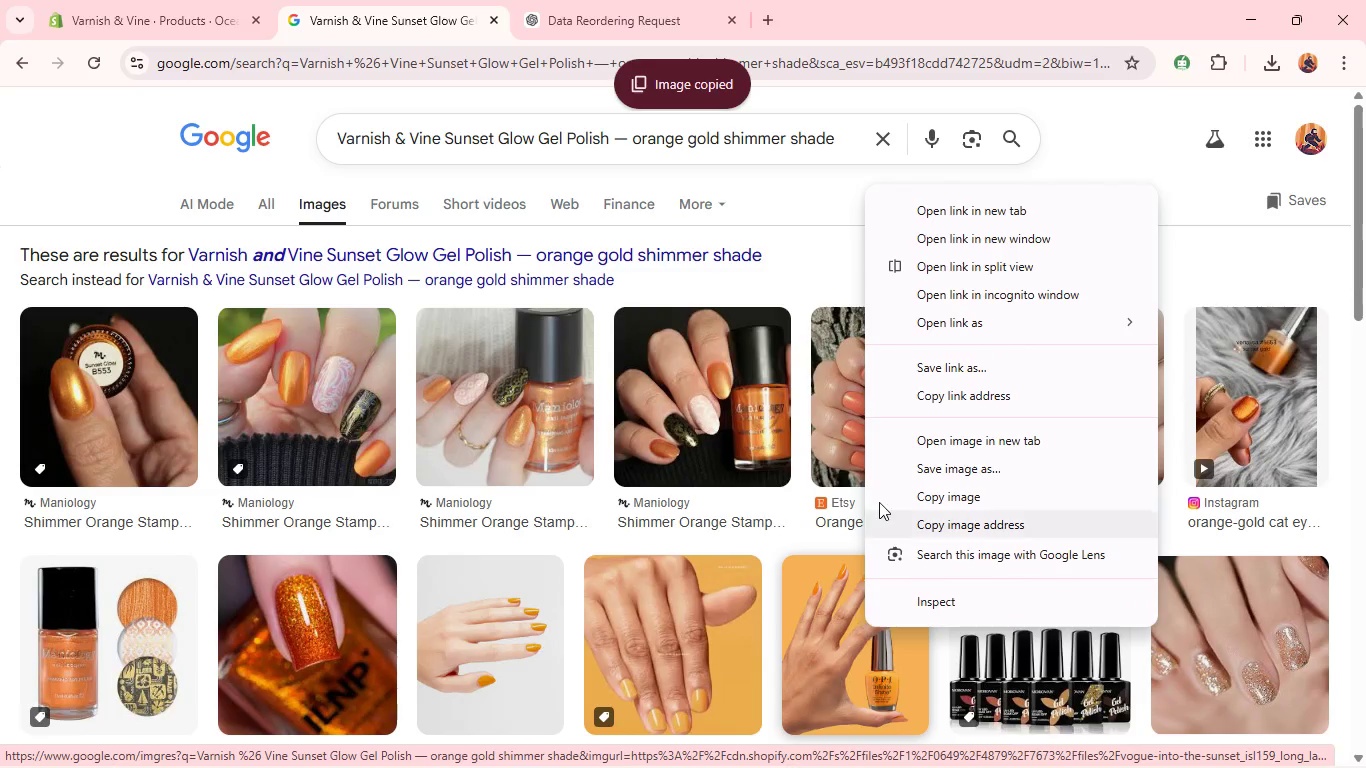 
left_click([916, 459])
 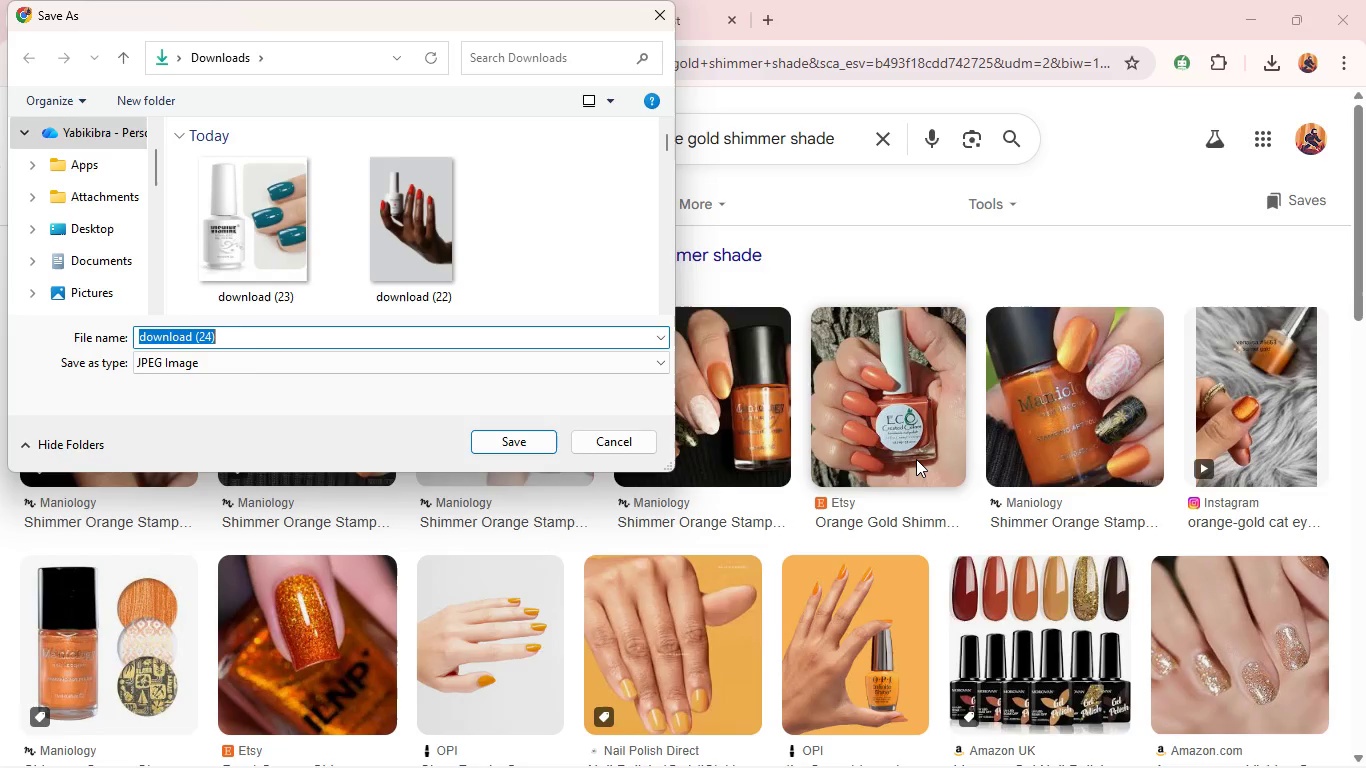 
key(Enter)
 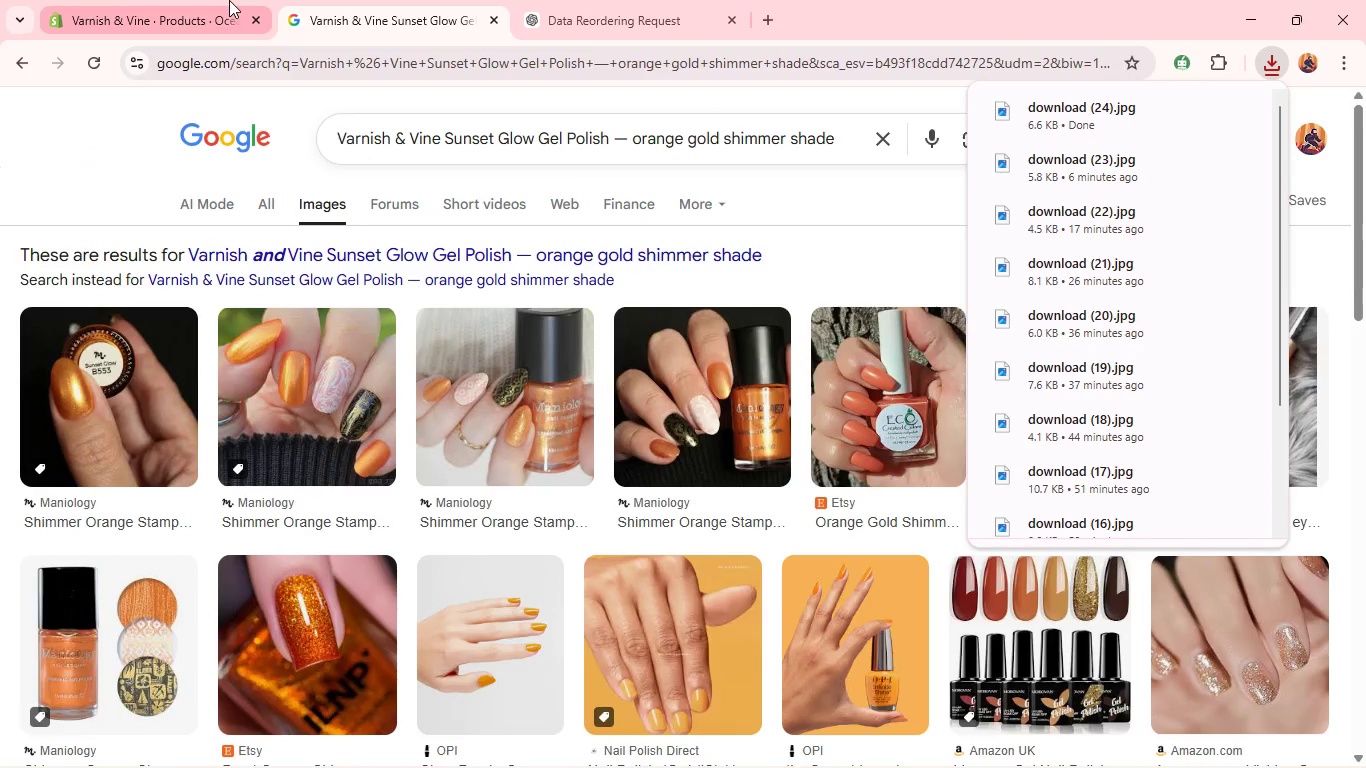 
left_click([229, 0])
 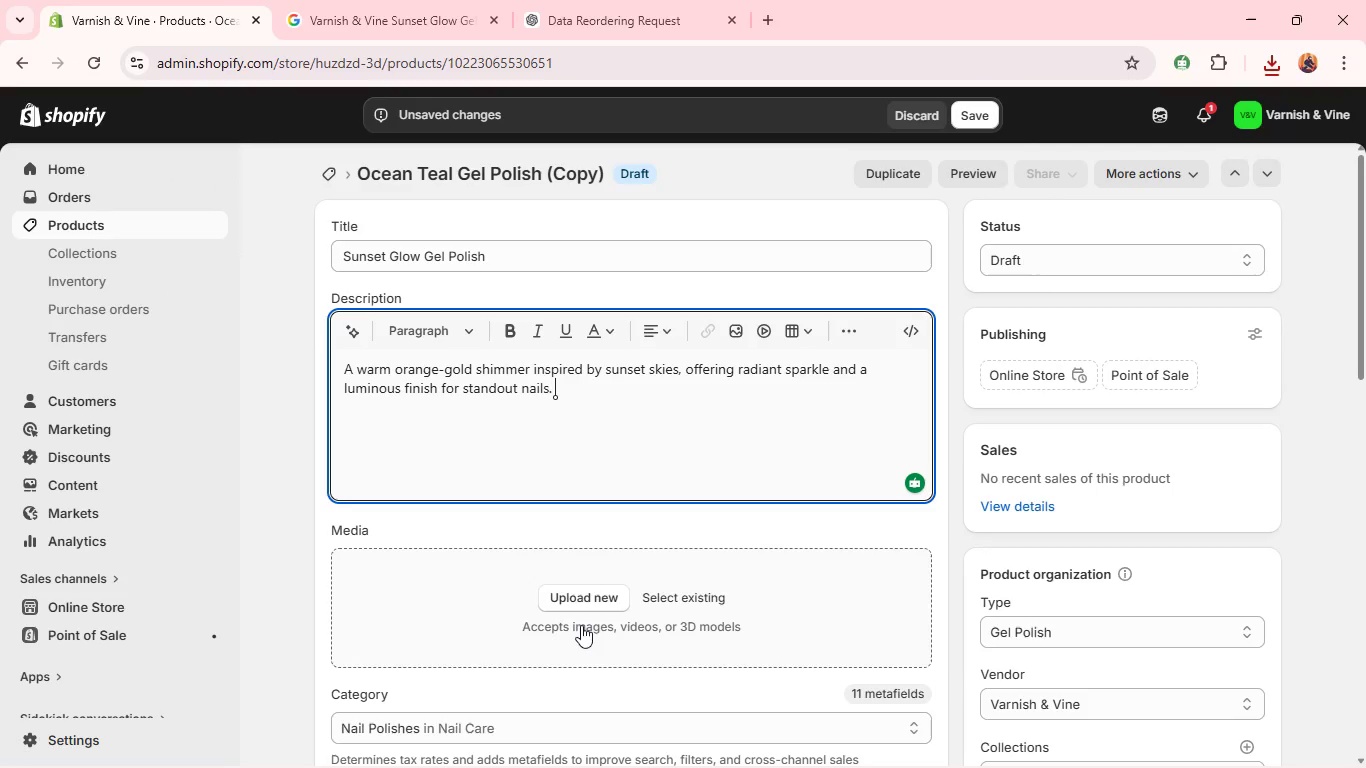 
left_click([572, 590])
 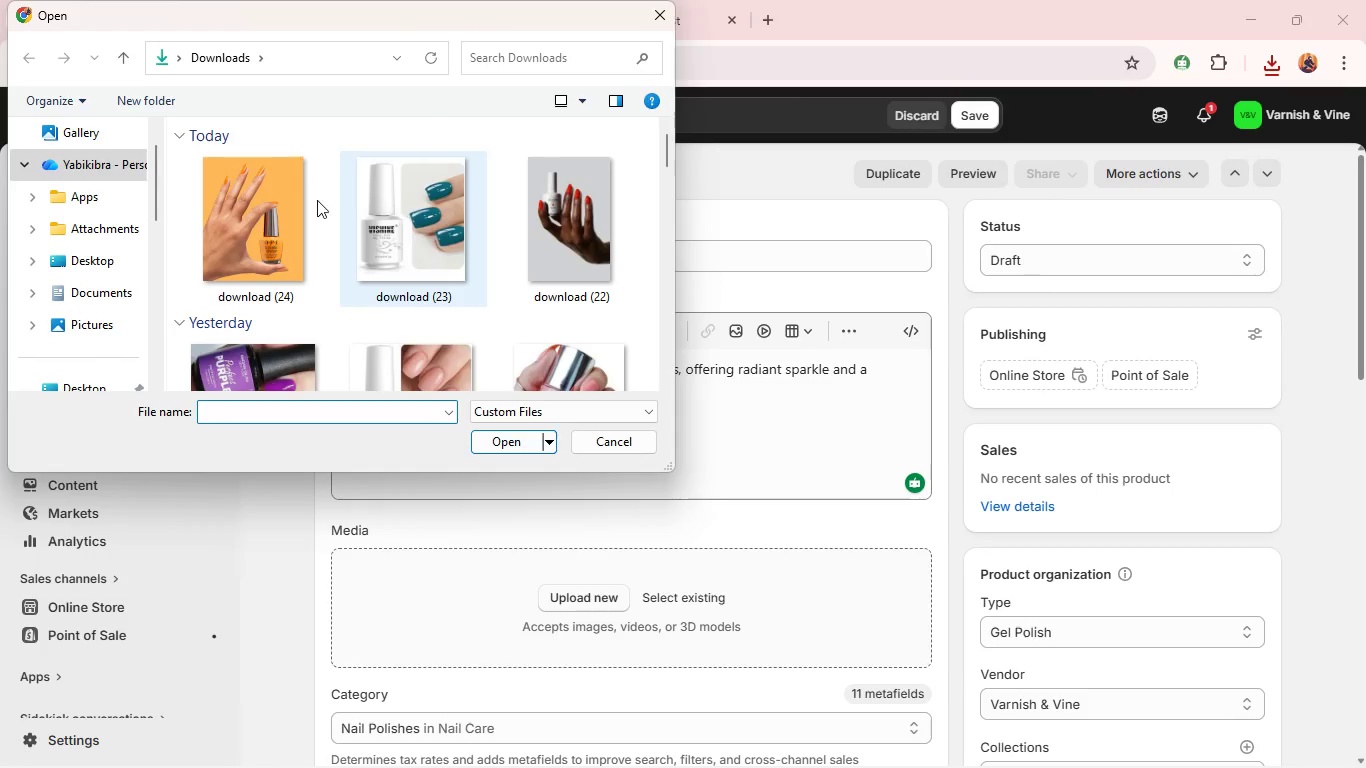 
left_click([282, 202])
 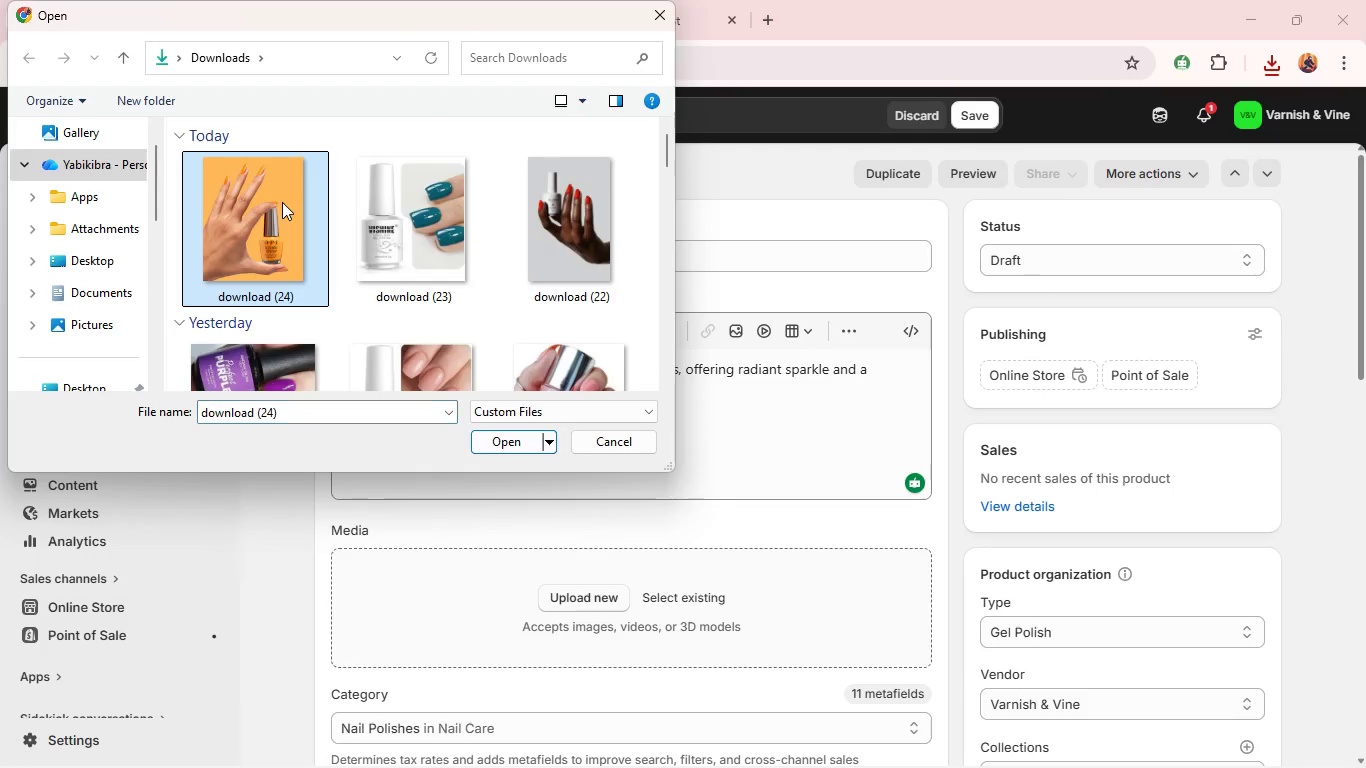 
key(Enter)
 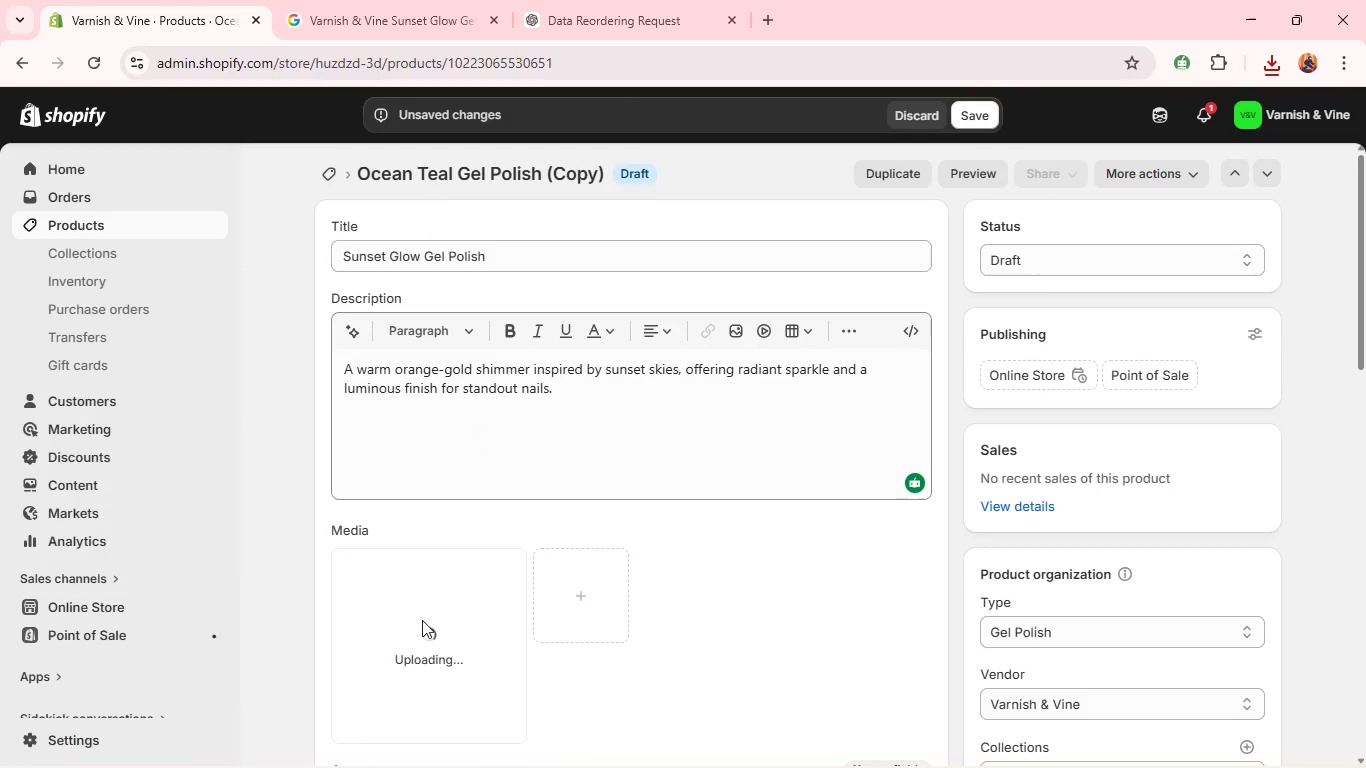 
left_click([422, 620])
 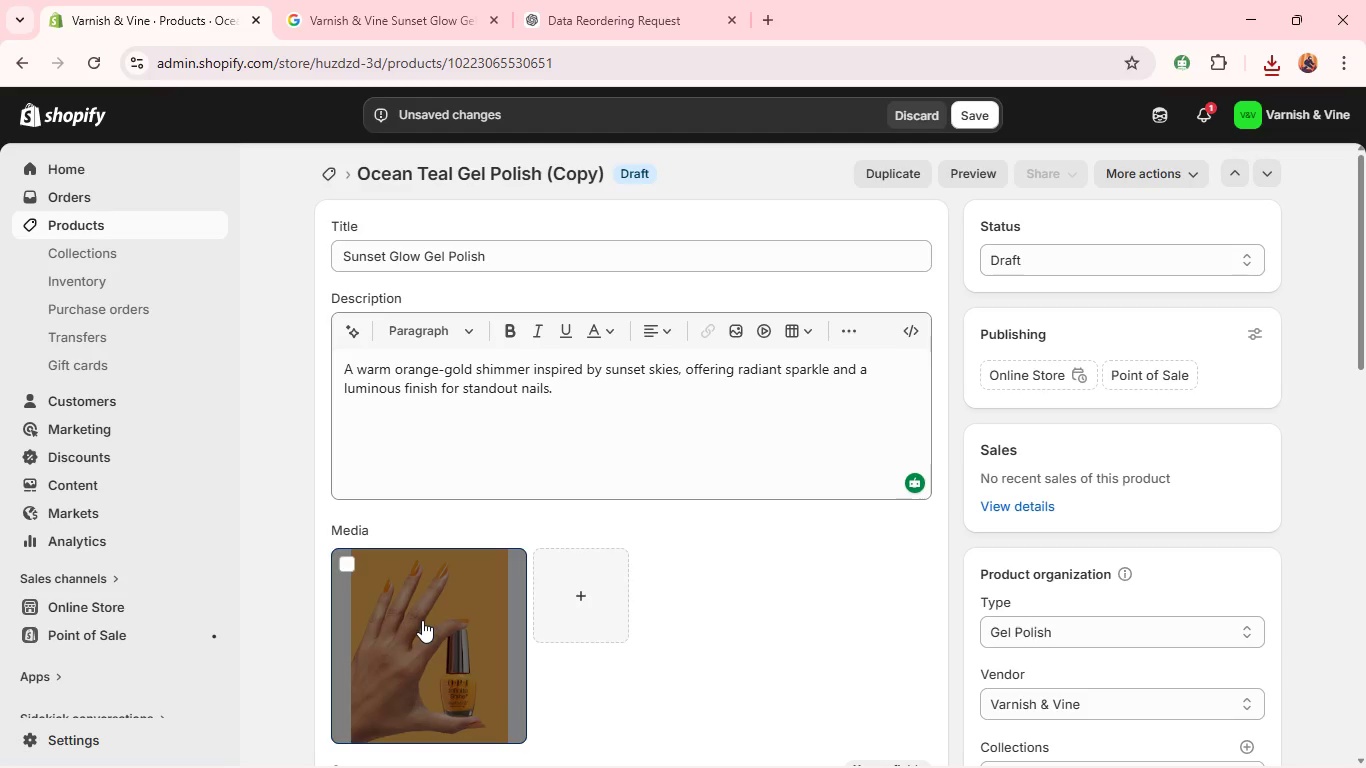 
left_click([422, 620])
 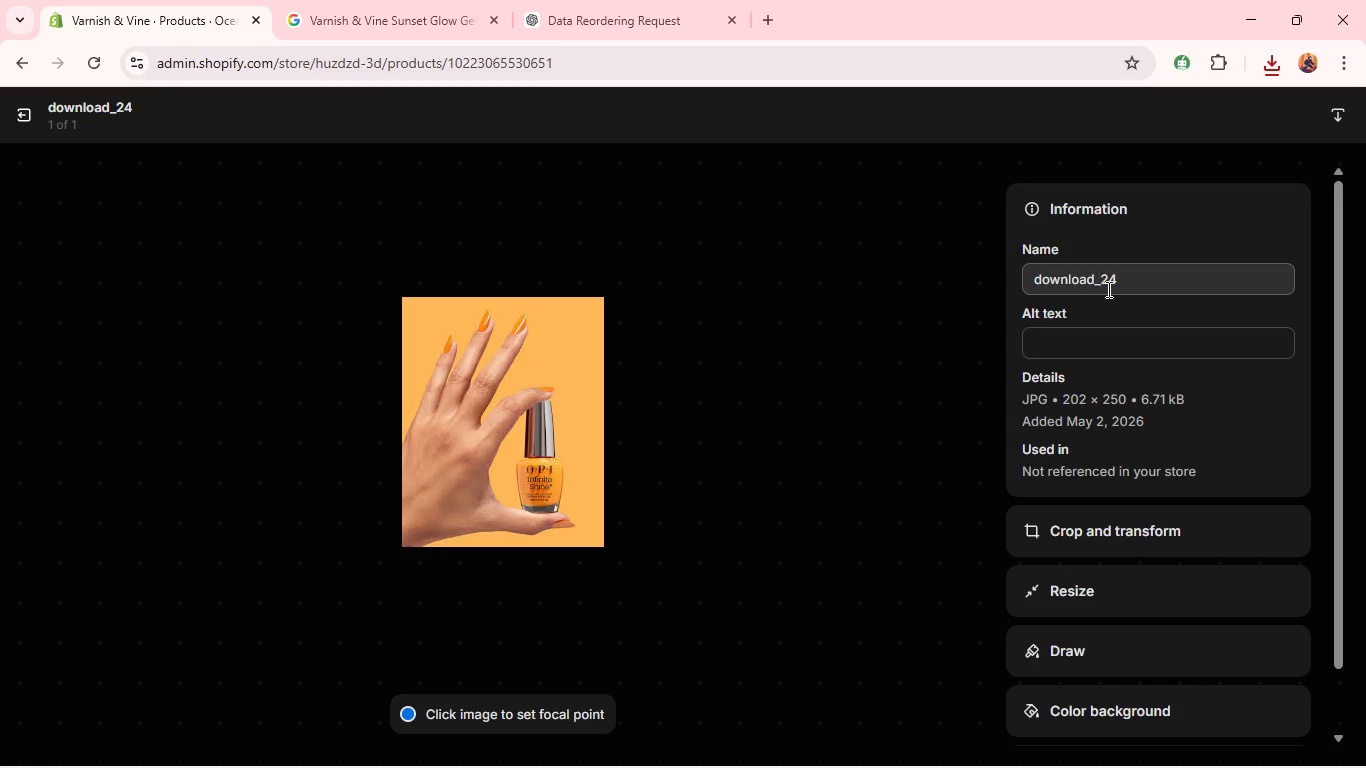 
left_click([1095, 341])
 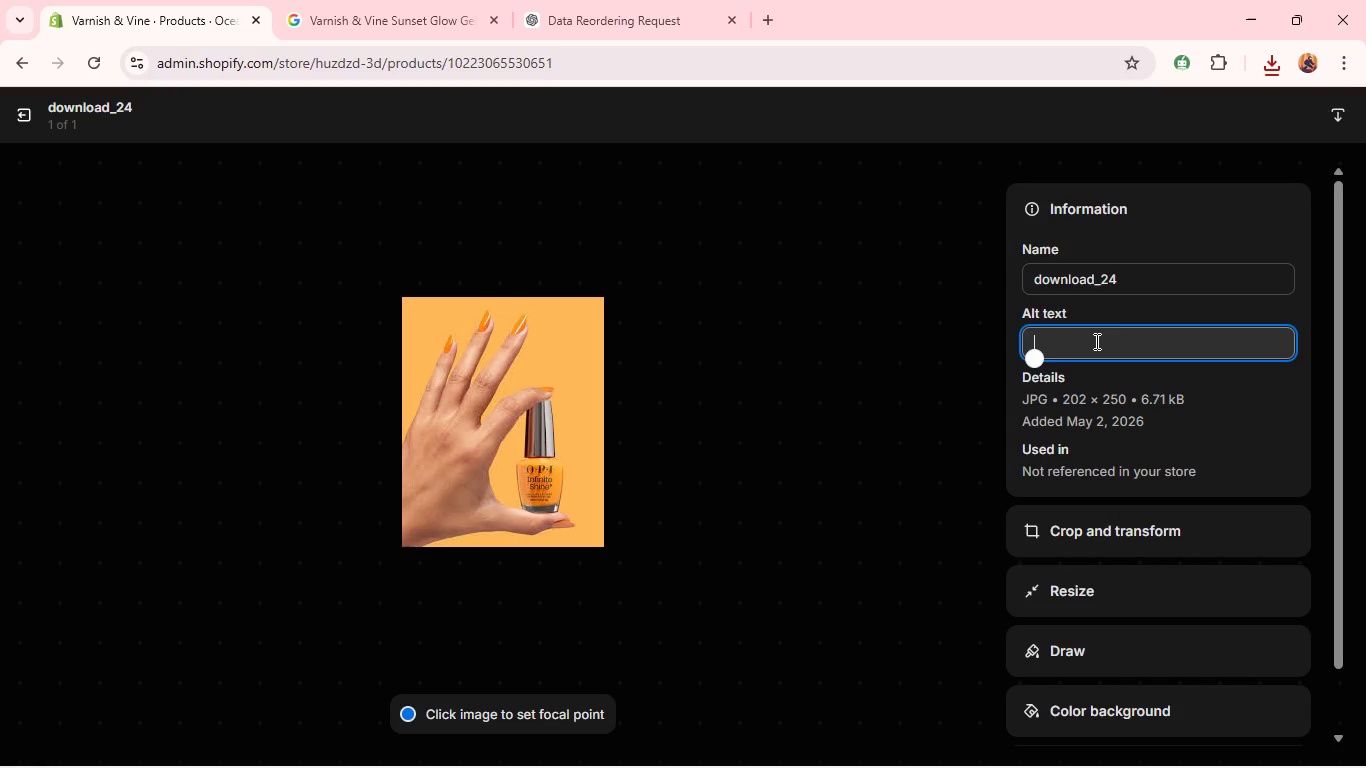 
type(Varnish & Vine Sunset Glow Polish - oragn)
key(Backspace)
key(Backspace)
type(nge gold )
 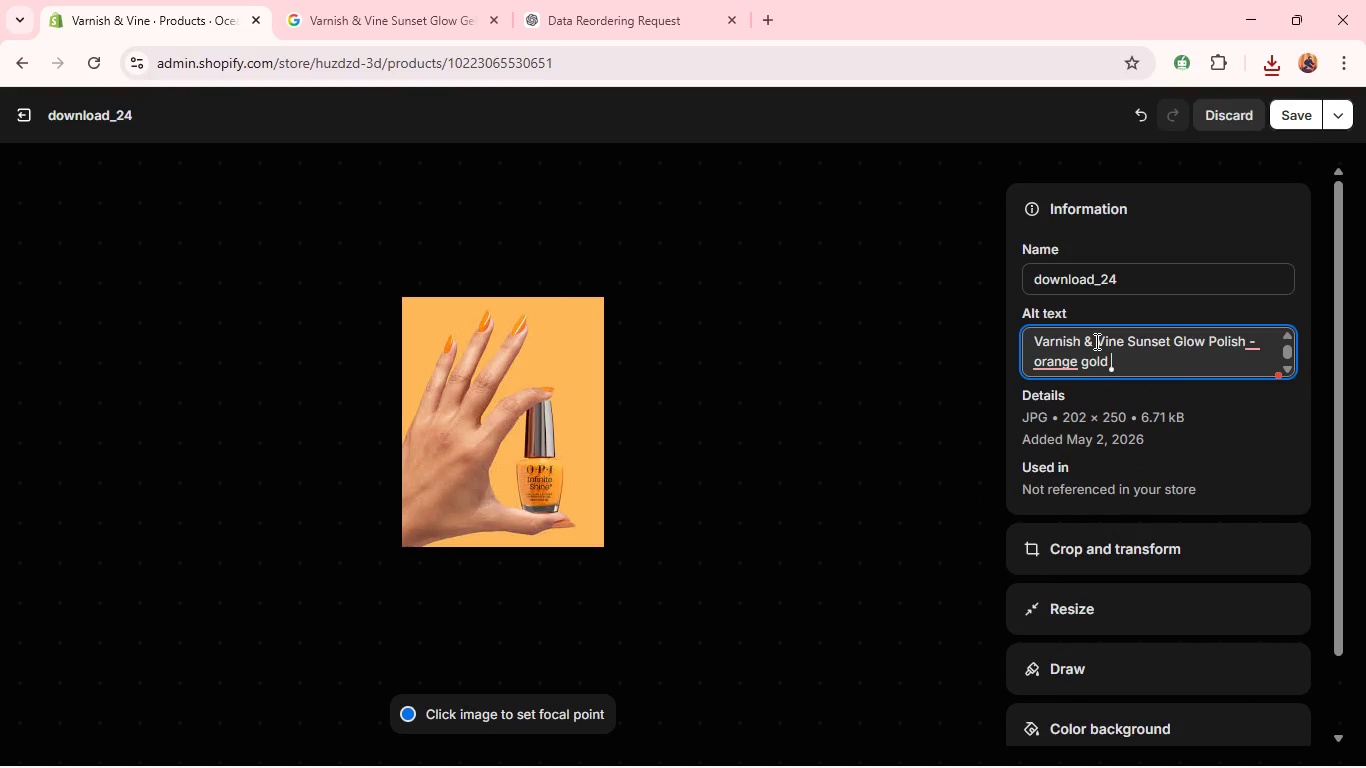 
wait(7.64)
 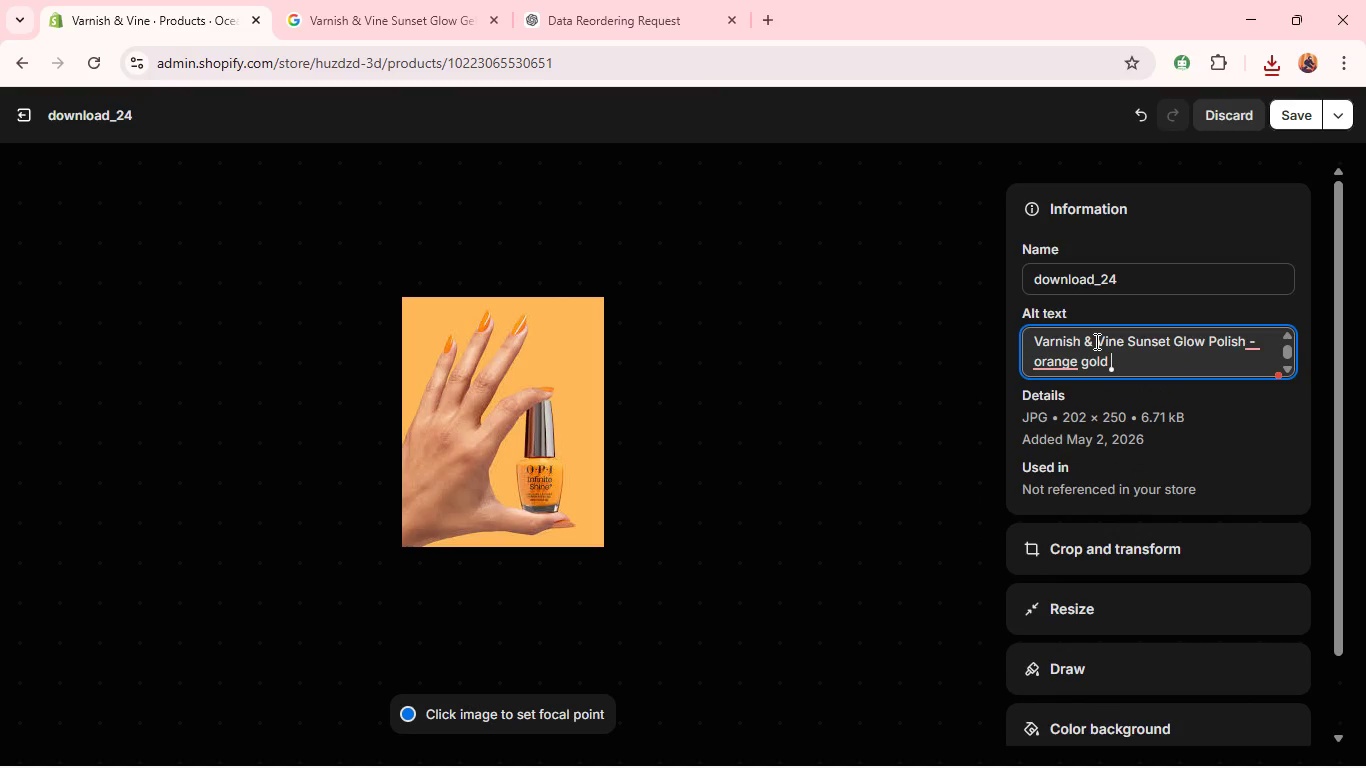 
type(shimmer shade)
 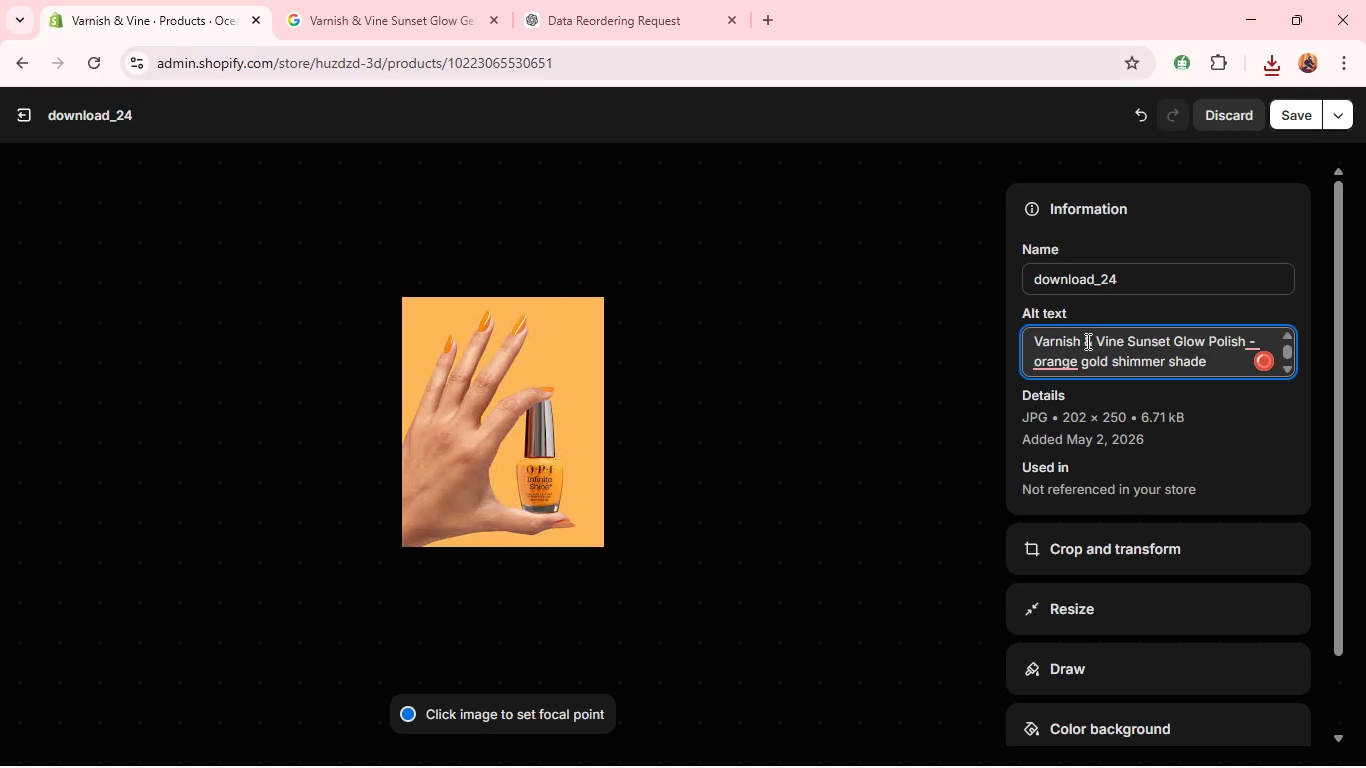 
mouse_move([1057, 372])
 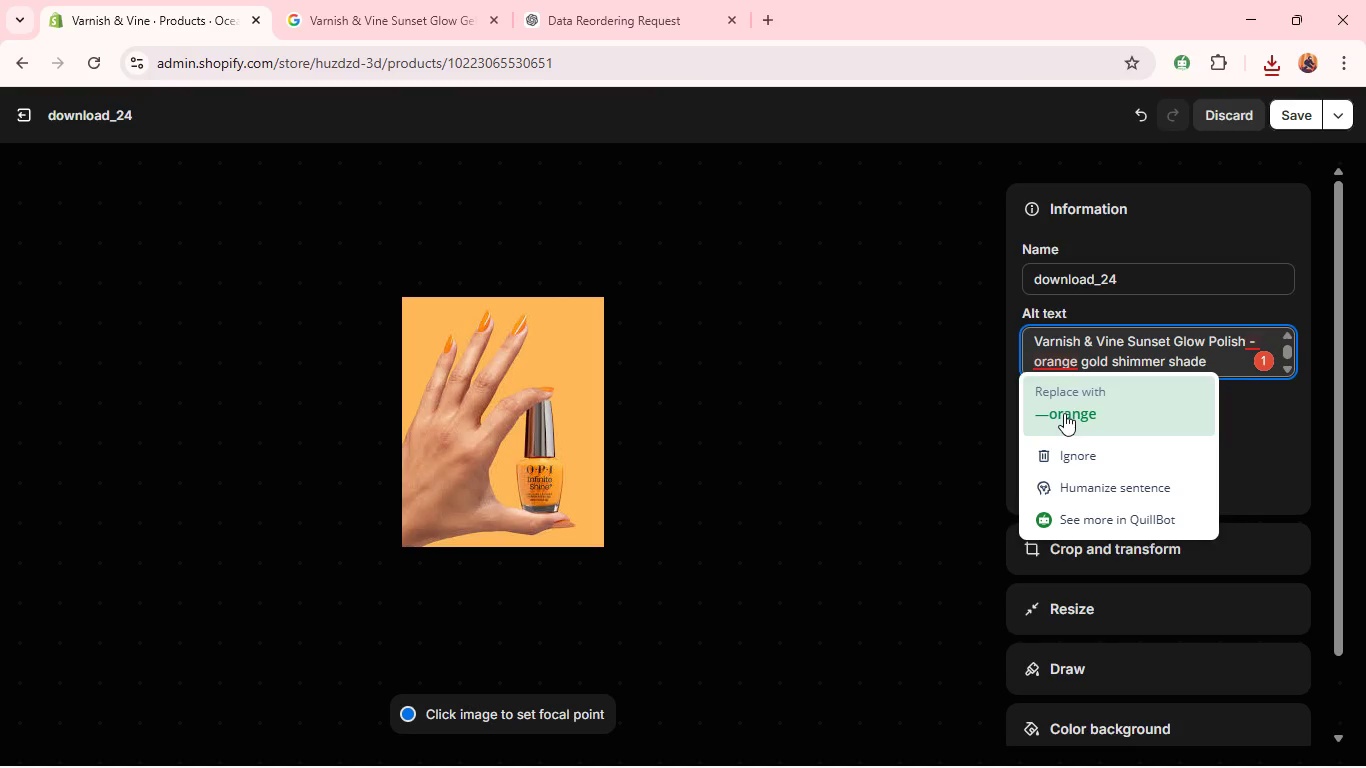 
left_click([1064, 413])
 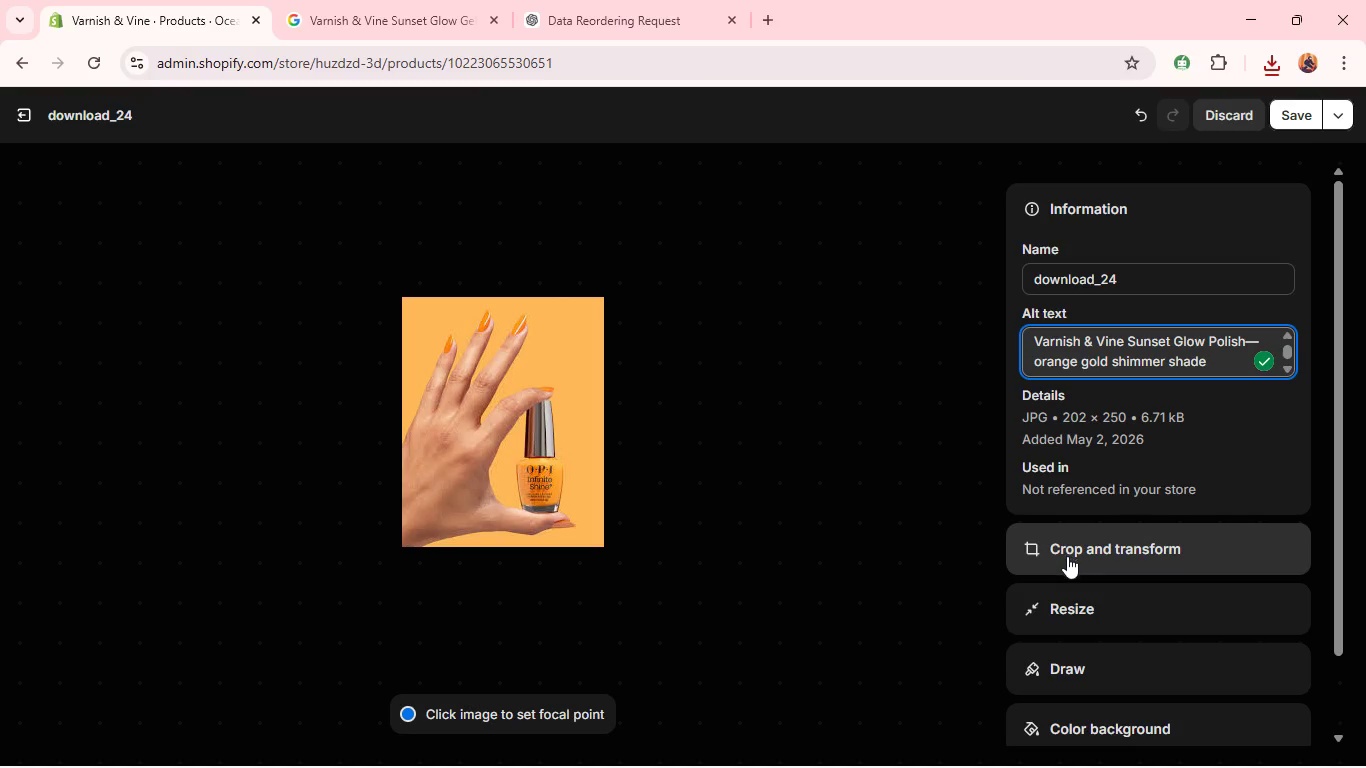 
left_click([1067, 558])
 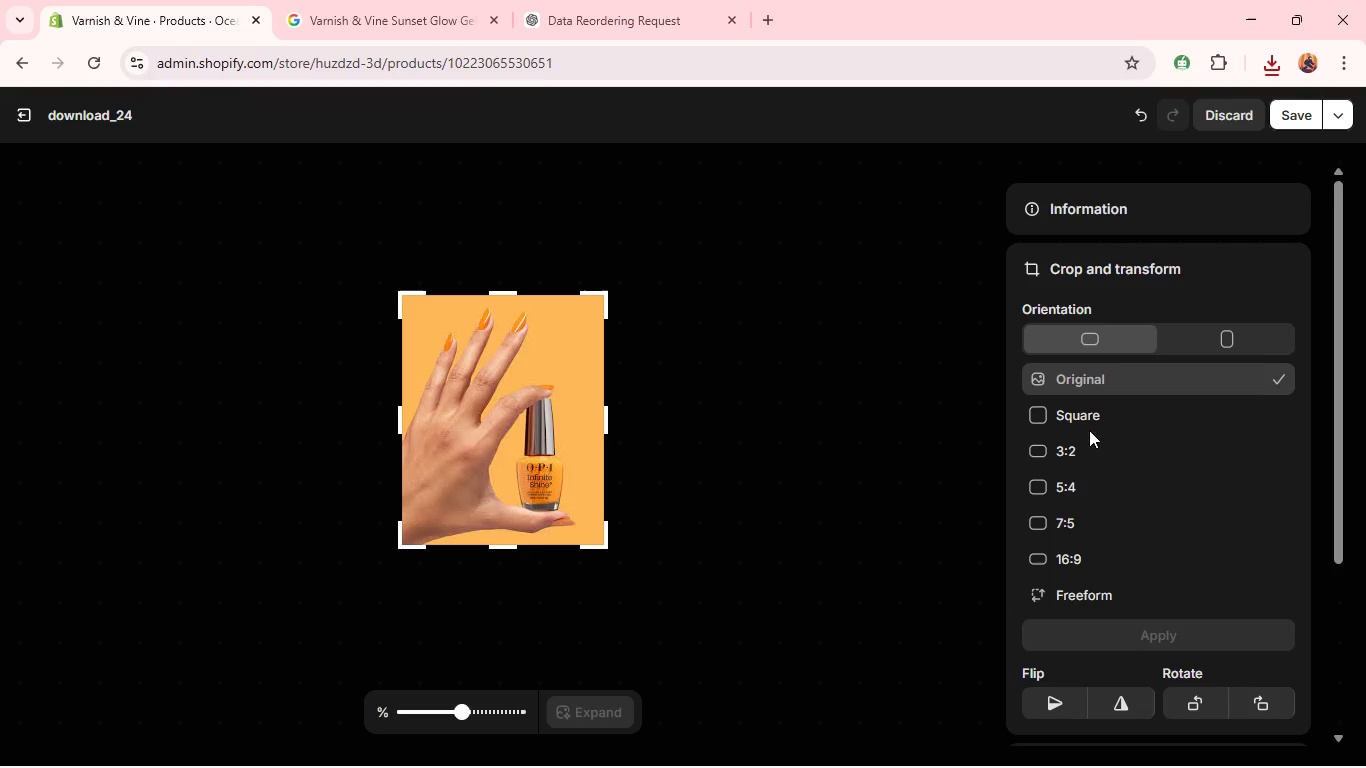 
left_click([1090, 427])
 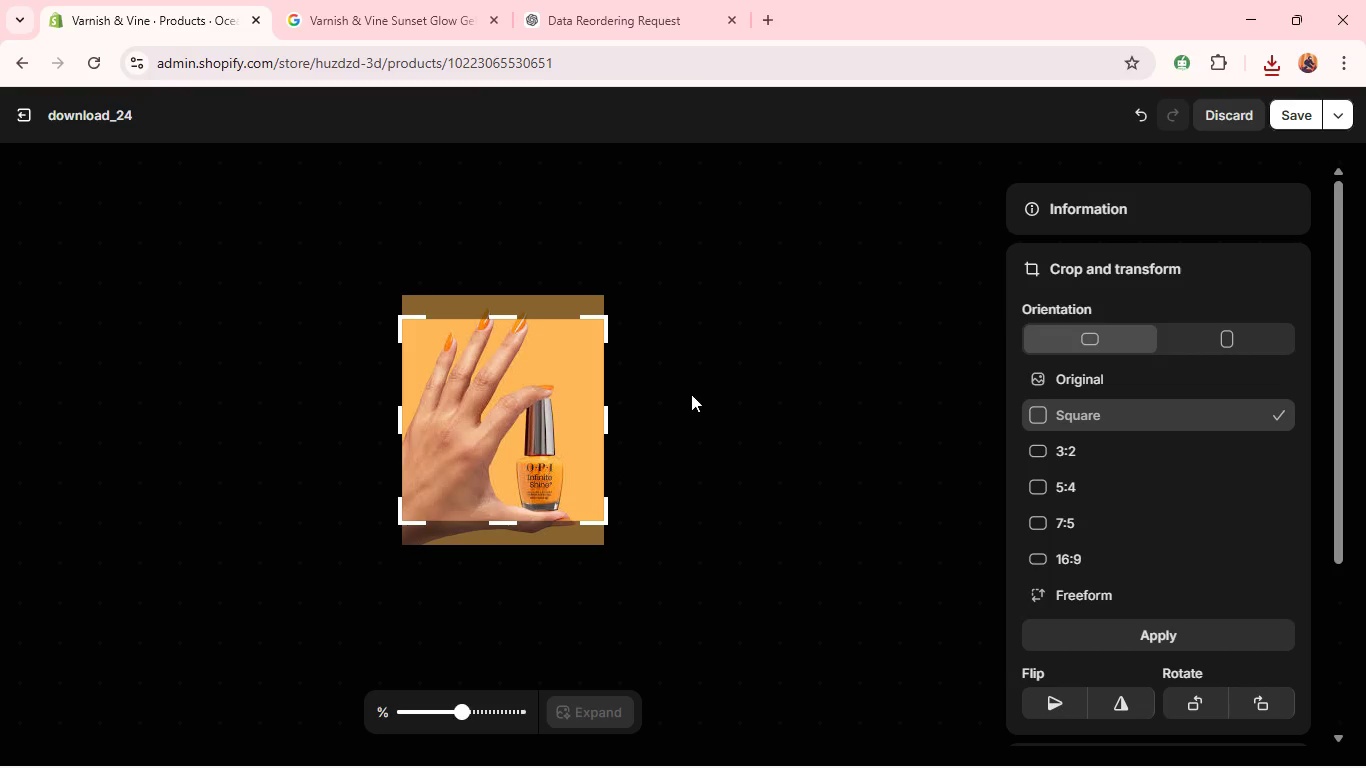 
left_click([1085, 640])
 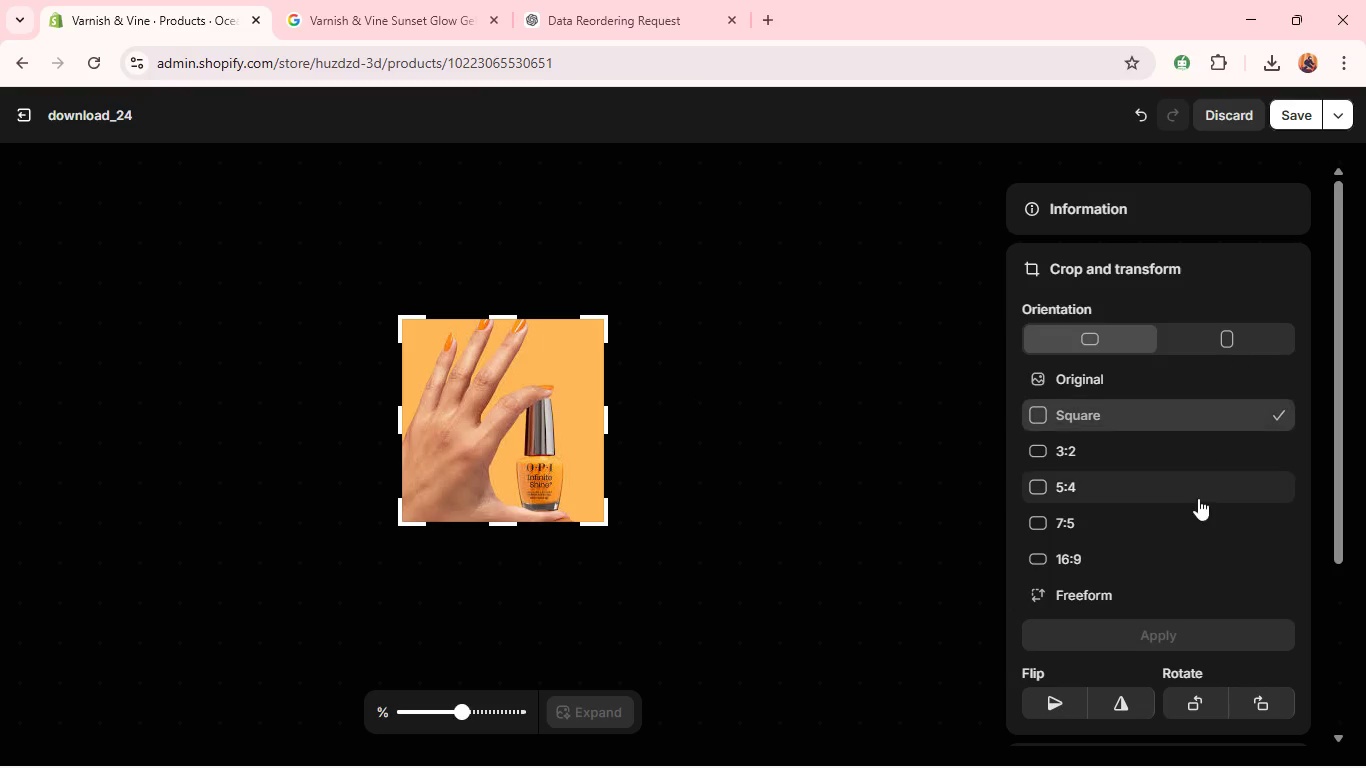 
wait(5.05)
 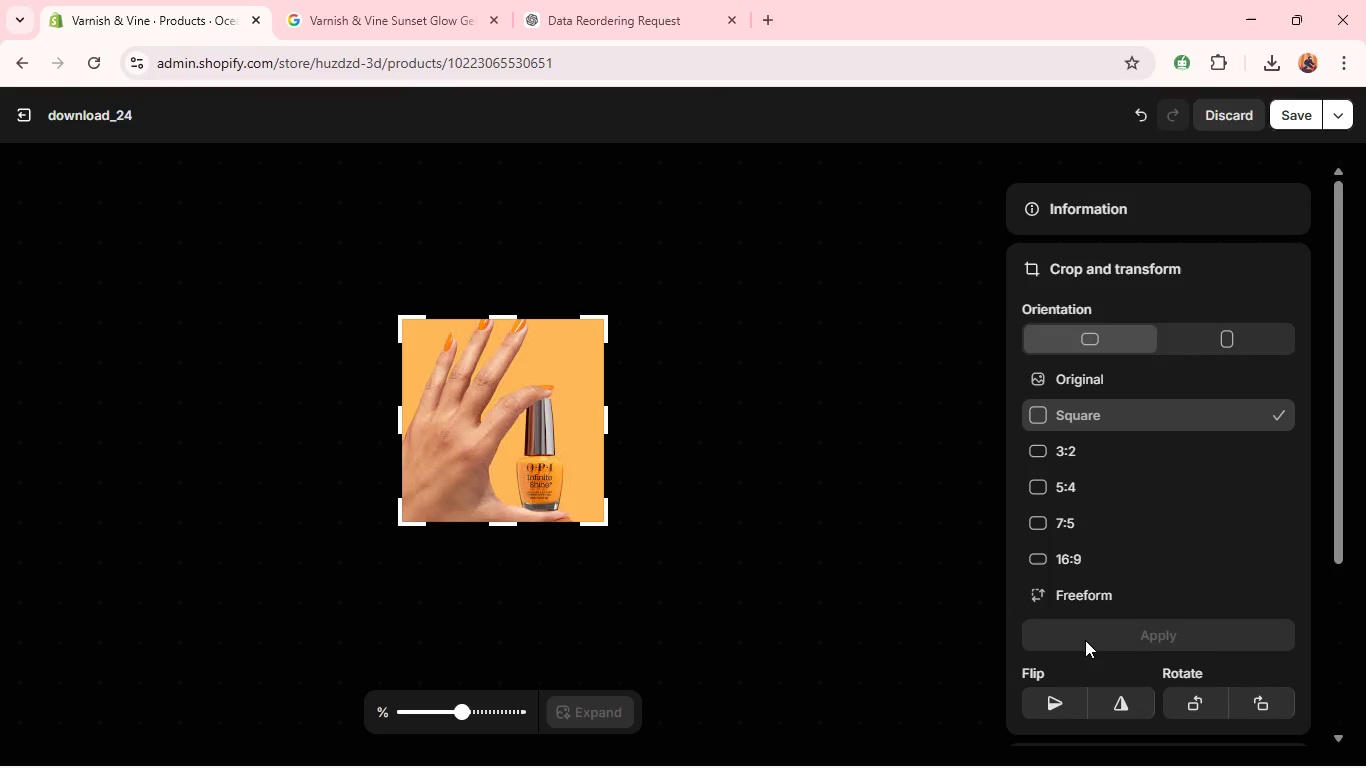 
left_click([1306, 102])
 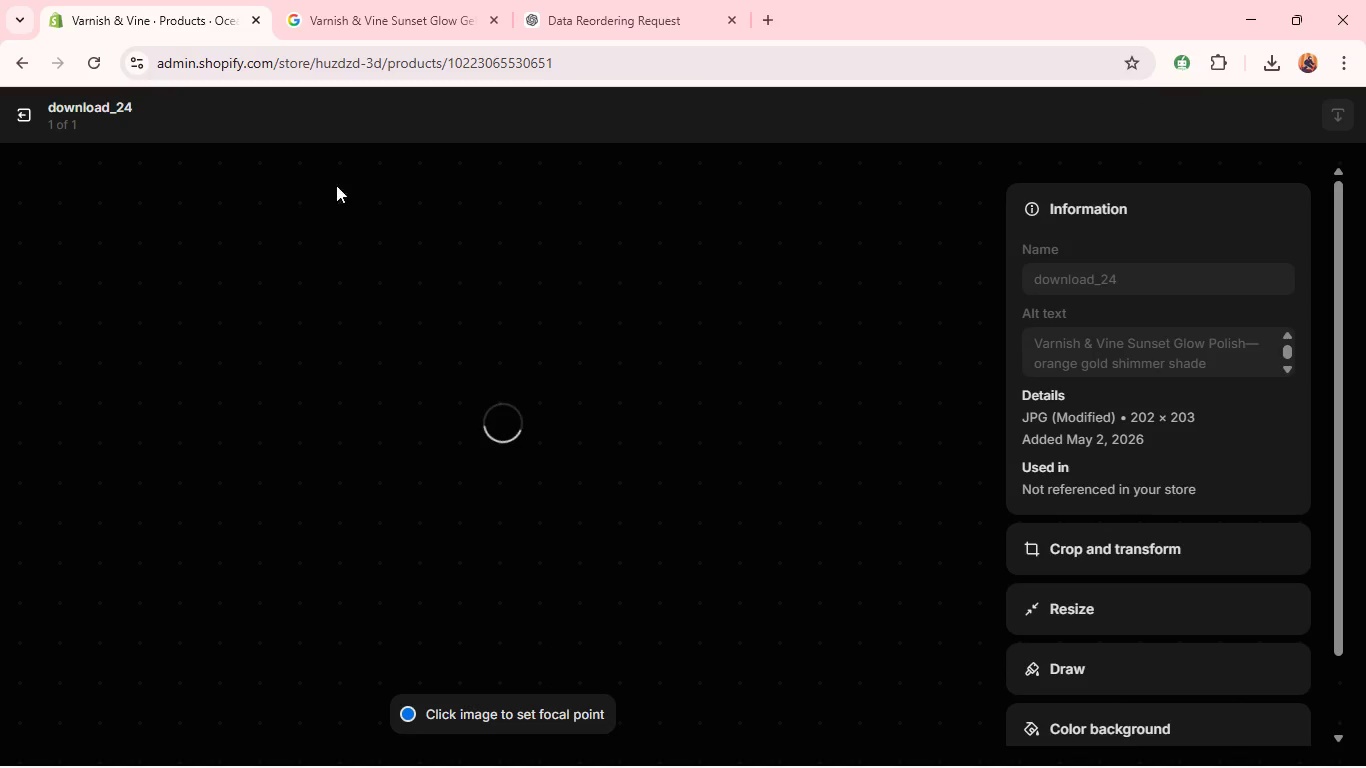 
wait(8.05)
 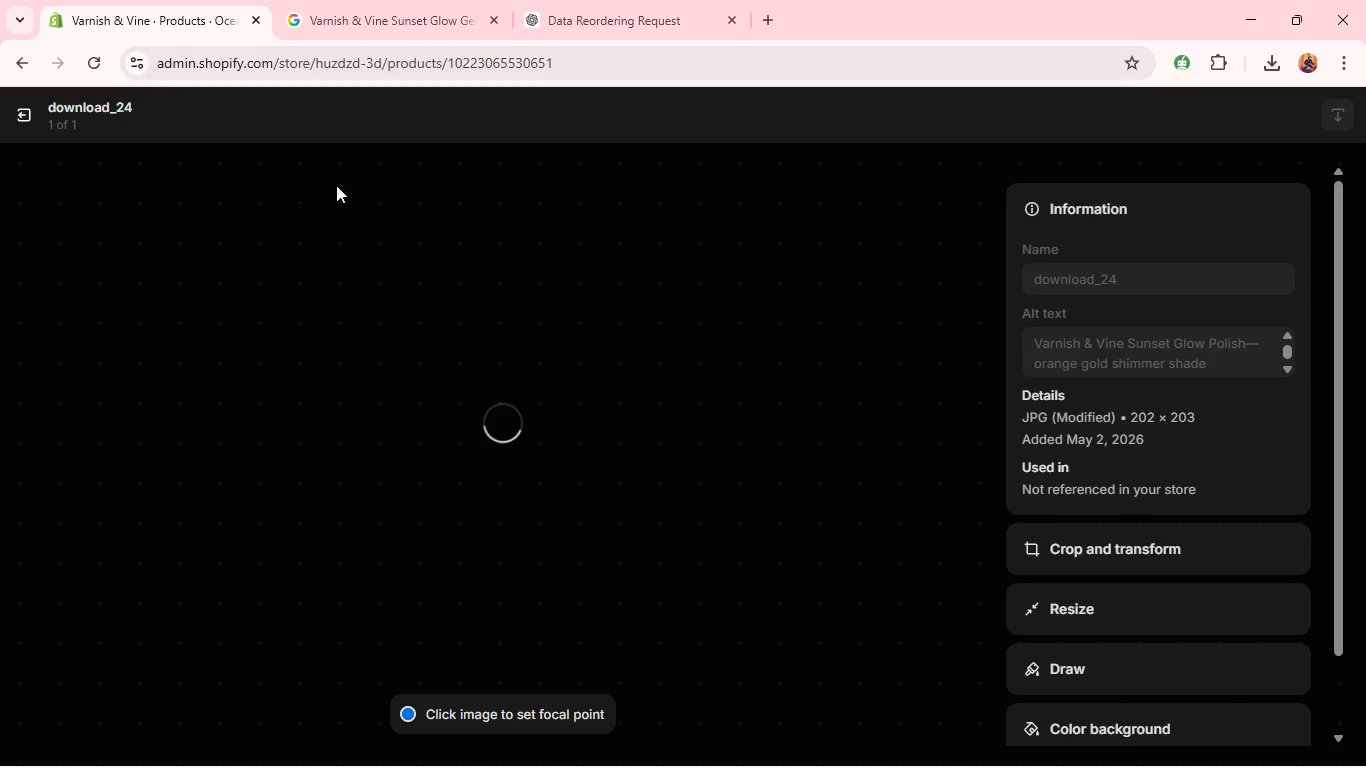 
left_click([21, 114])
 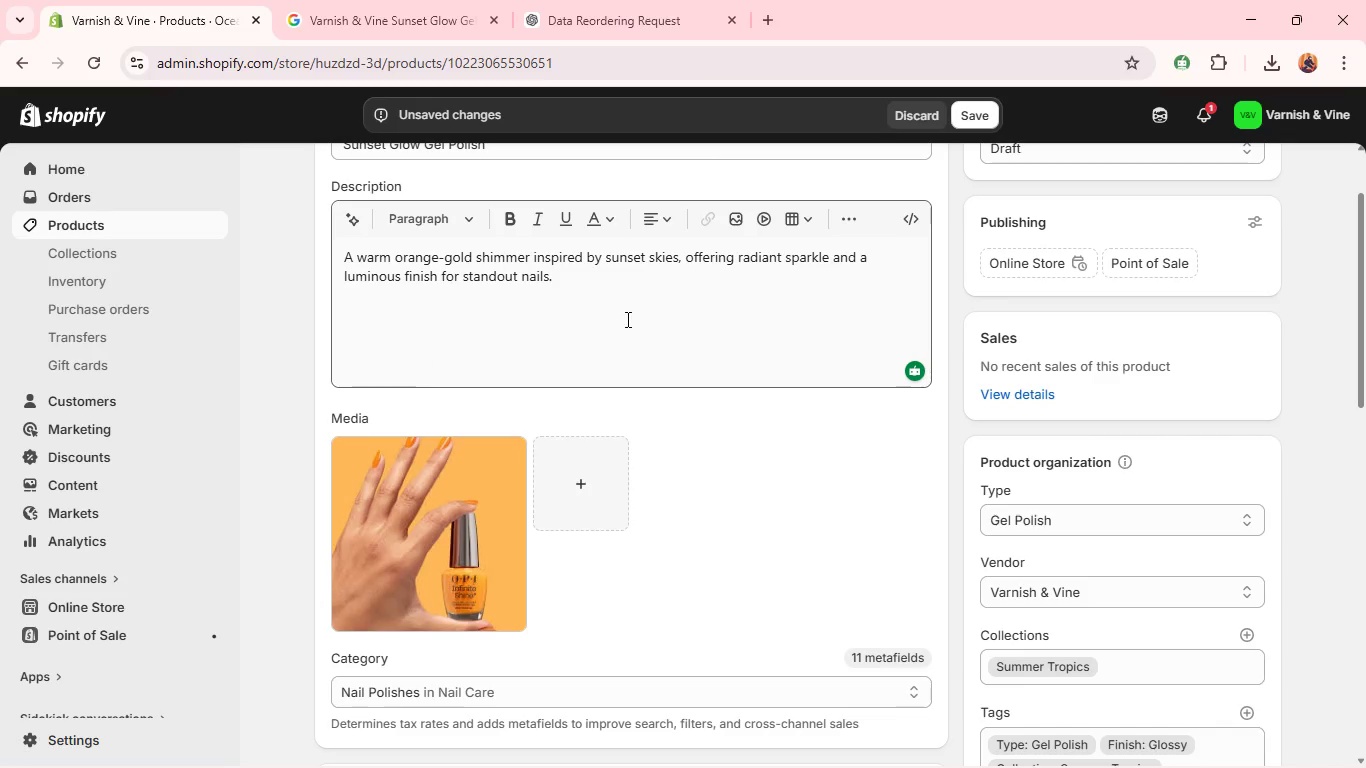 
wait(5.61)
 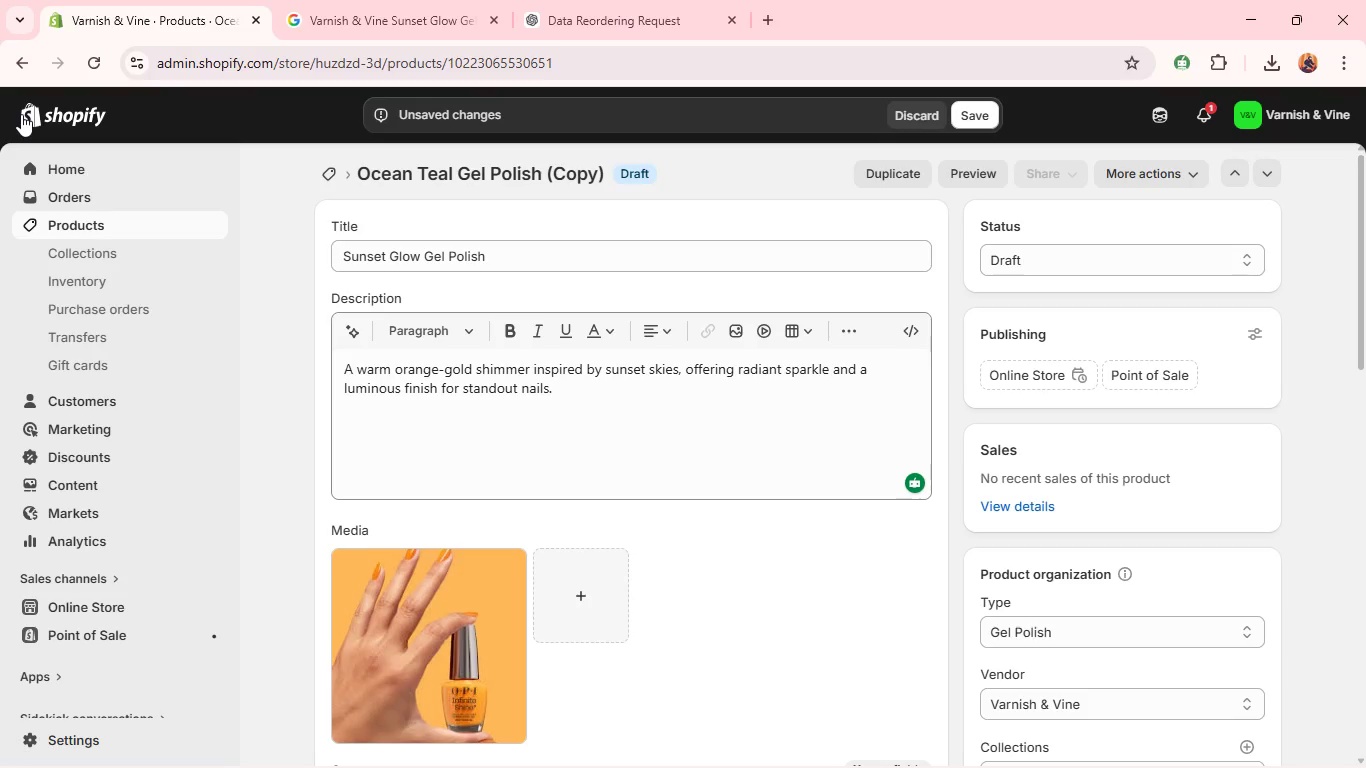 
left_click([1025, 260])
 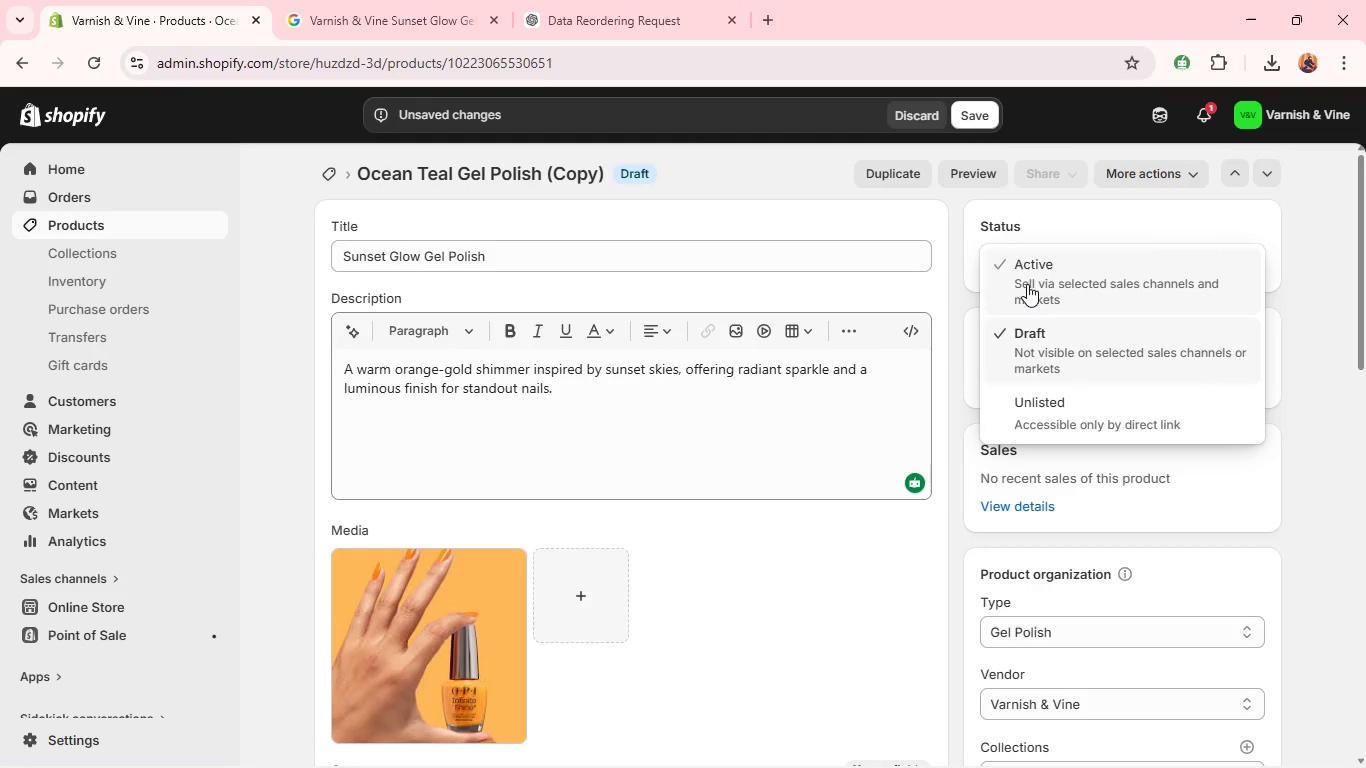 
left_click([1026, 286])
 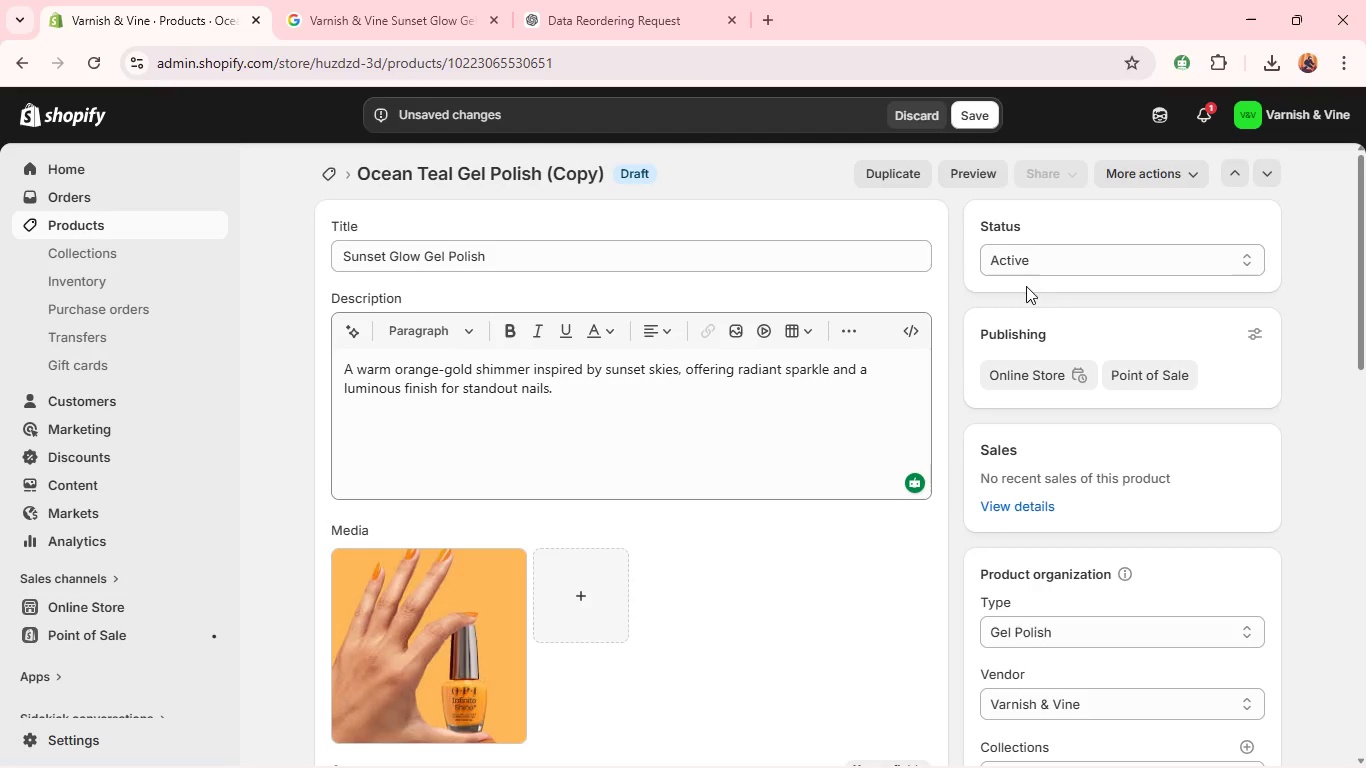 
mouse_move([841, 474])
 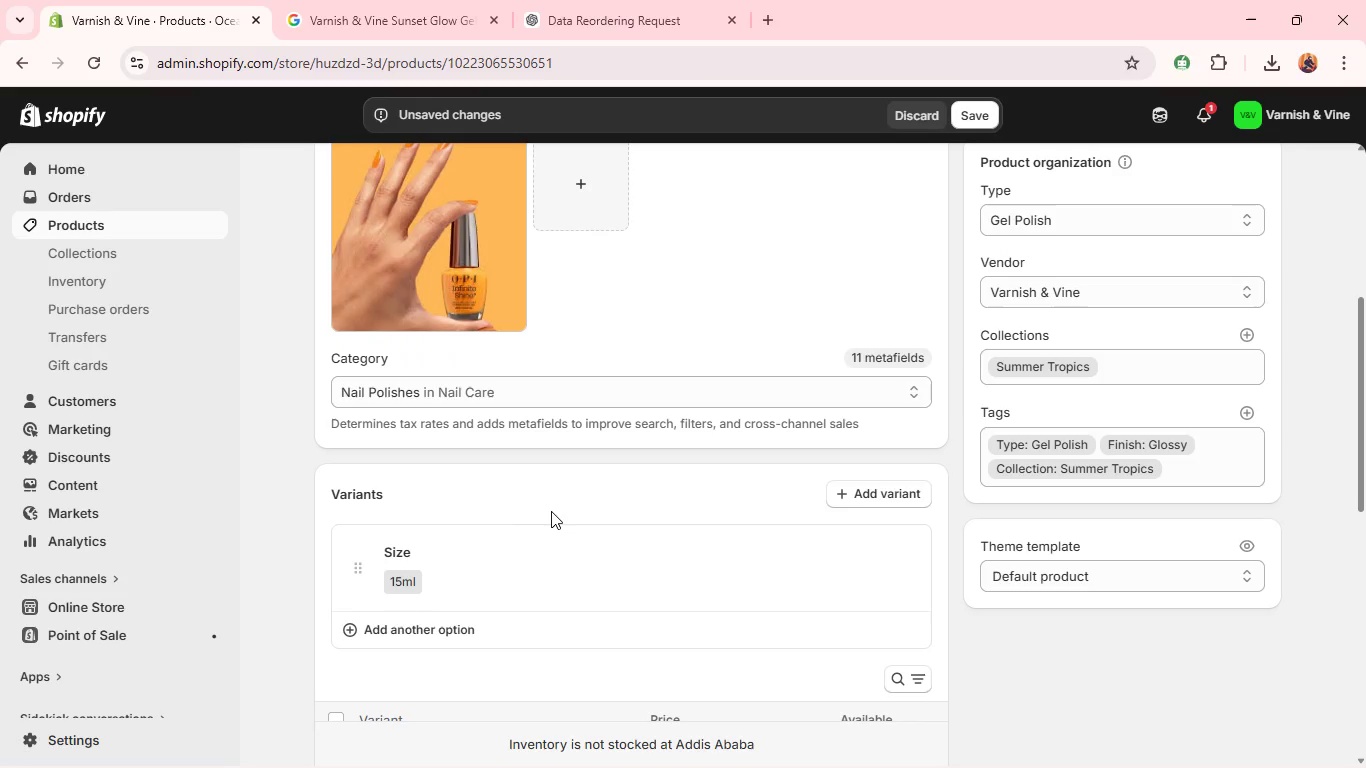 
mouse_move([504, 550])
 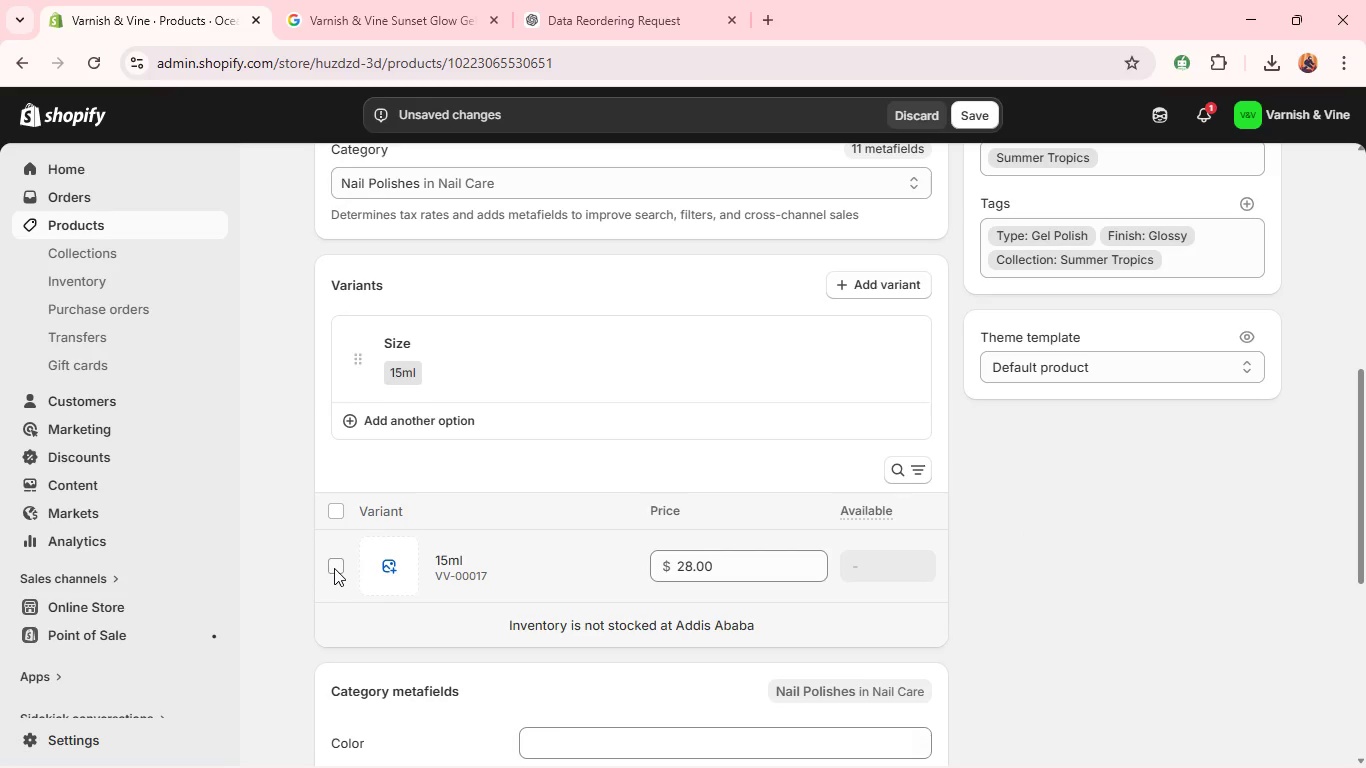 
left_click([334, 568])
 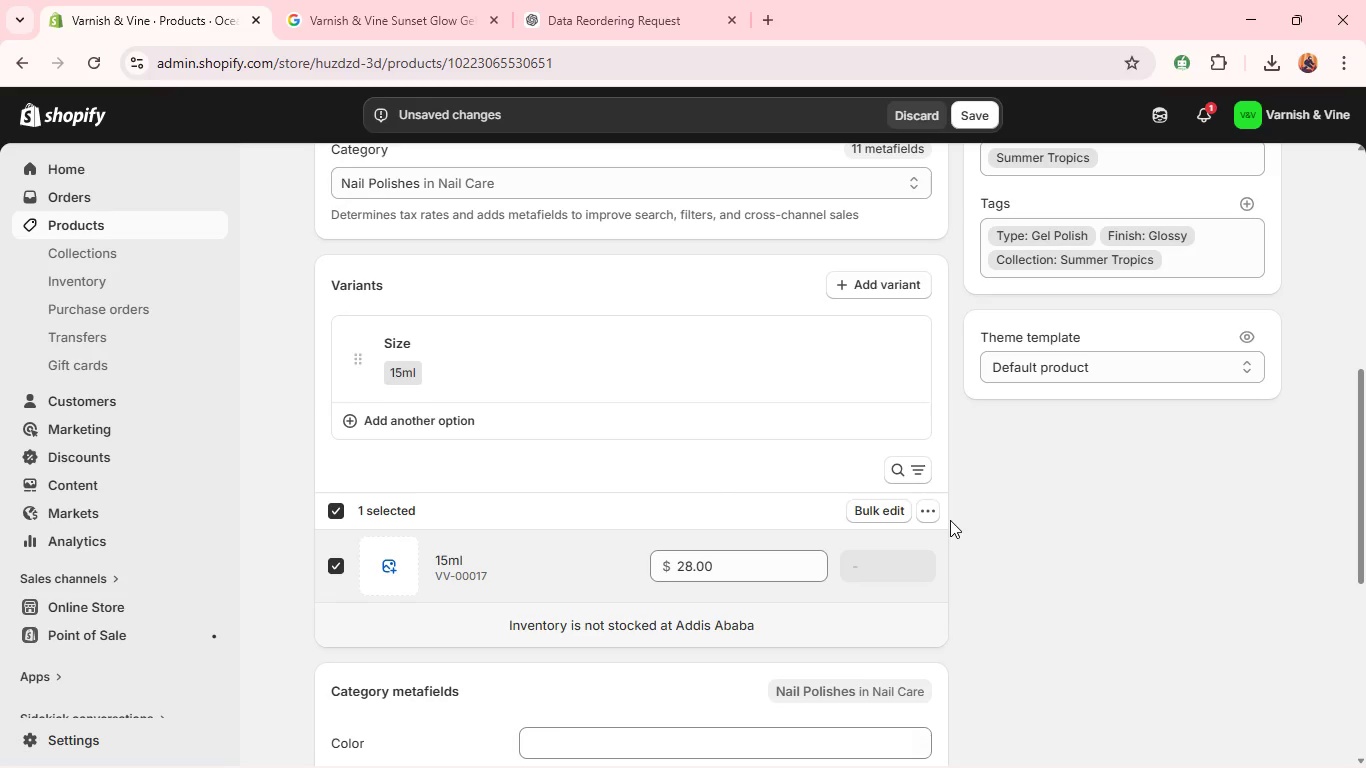 
left_click([935, 510])
 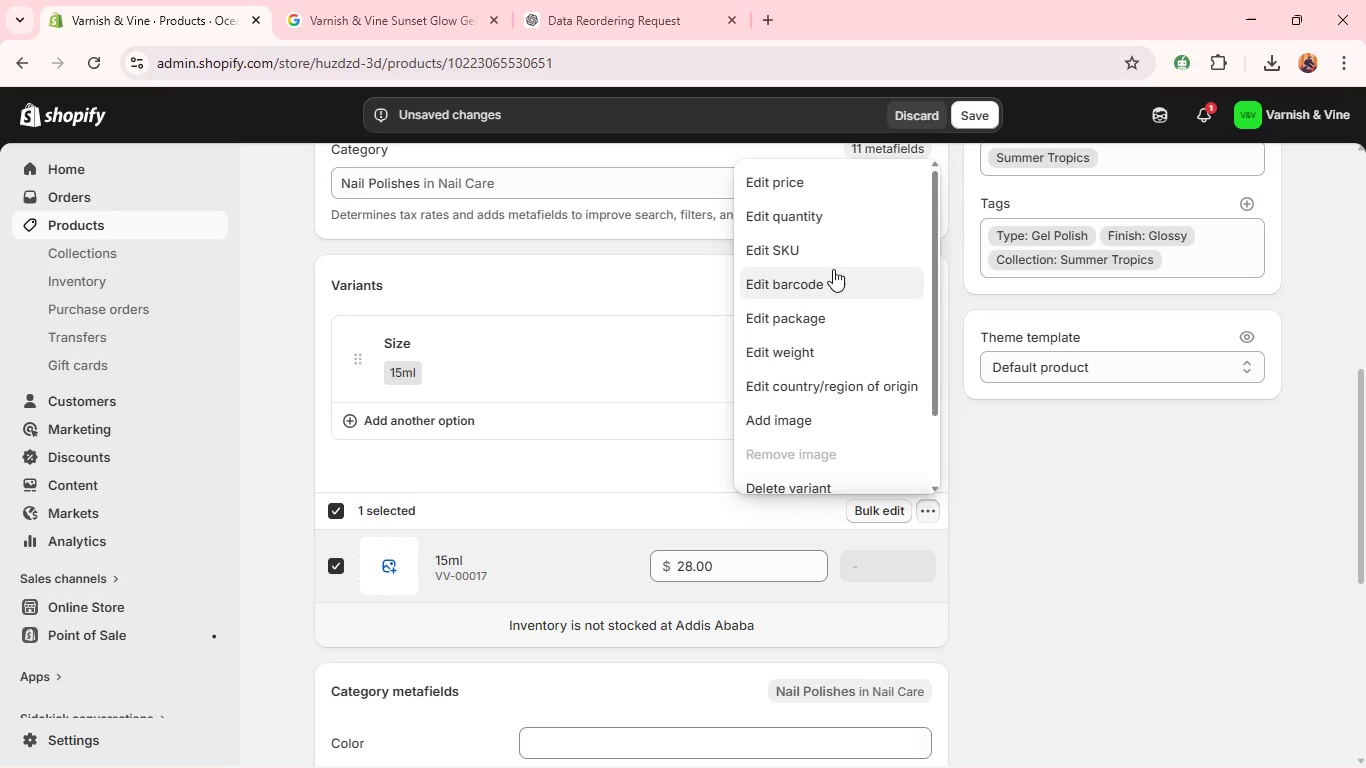 
left_click([820, 253])
 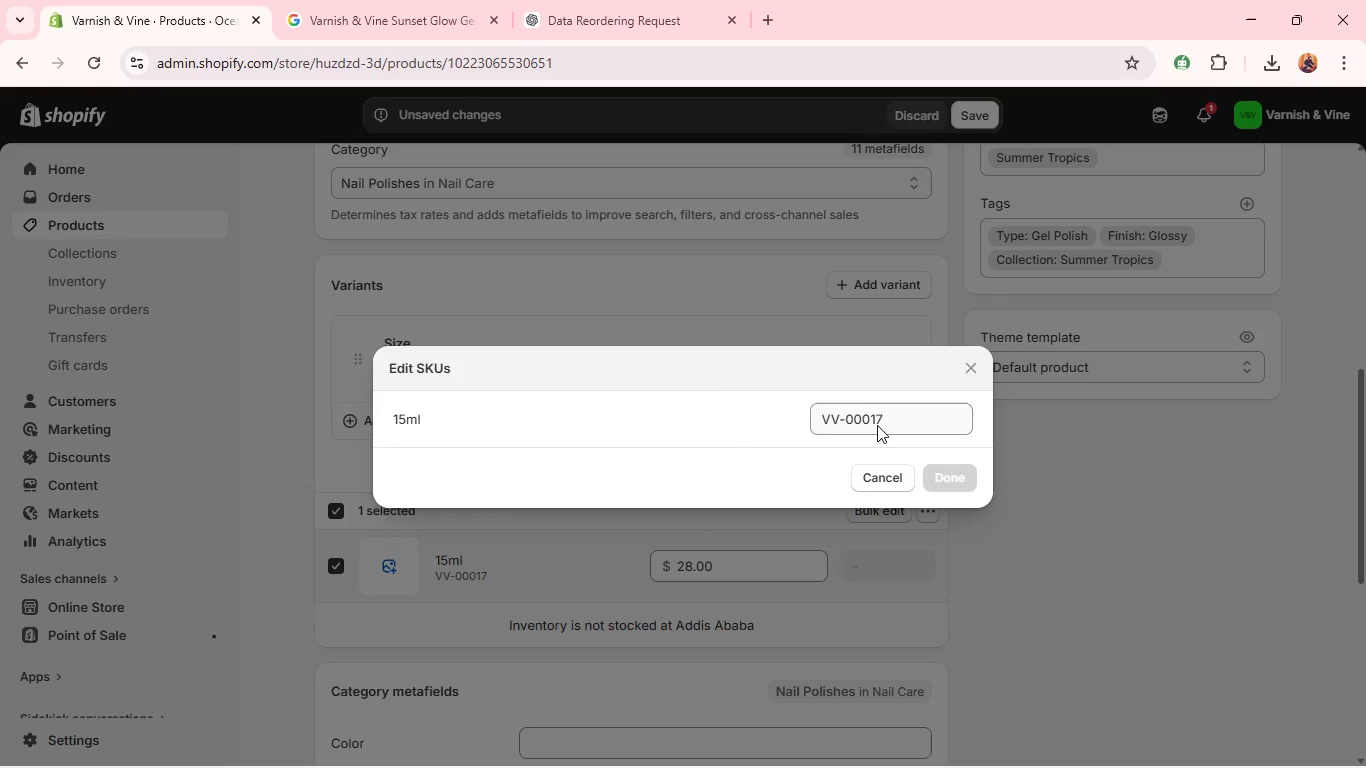 
left_click([901, 415])
 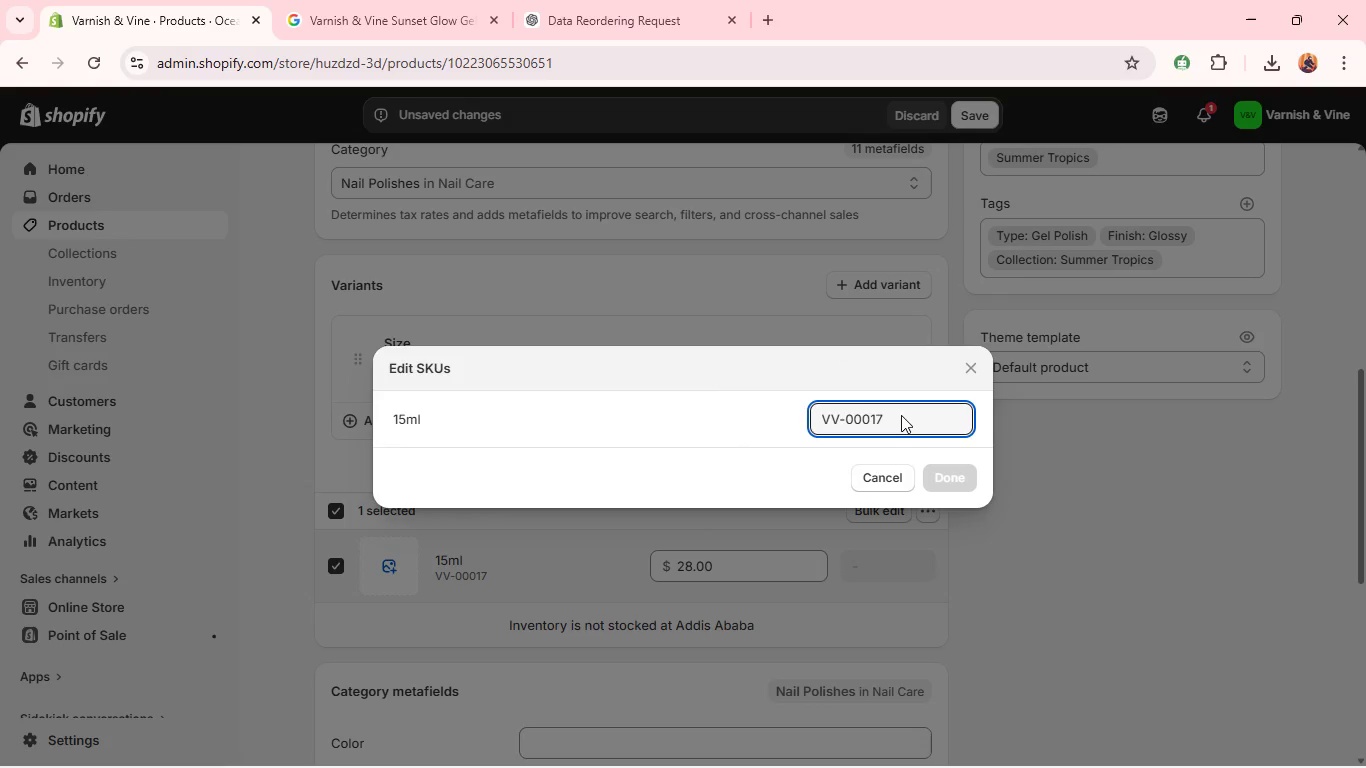 
key(Backspace)
 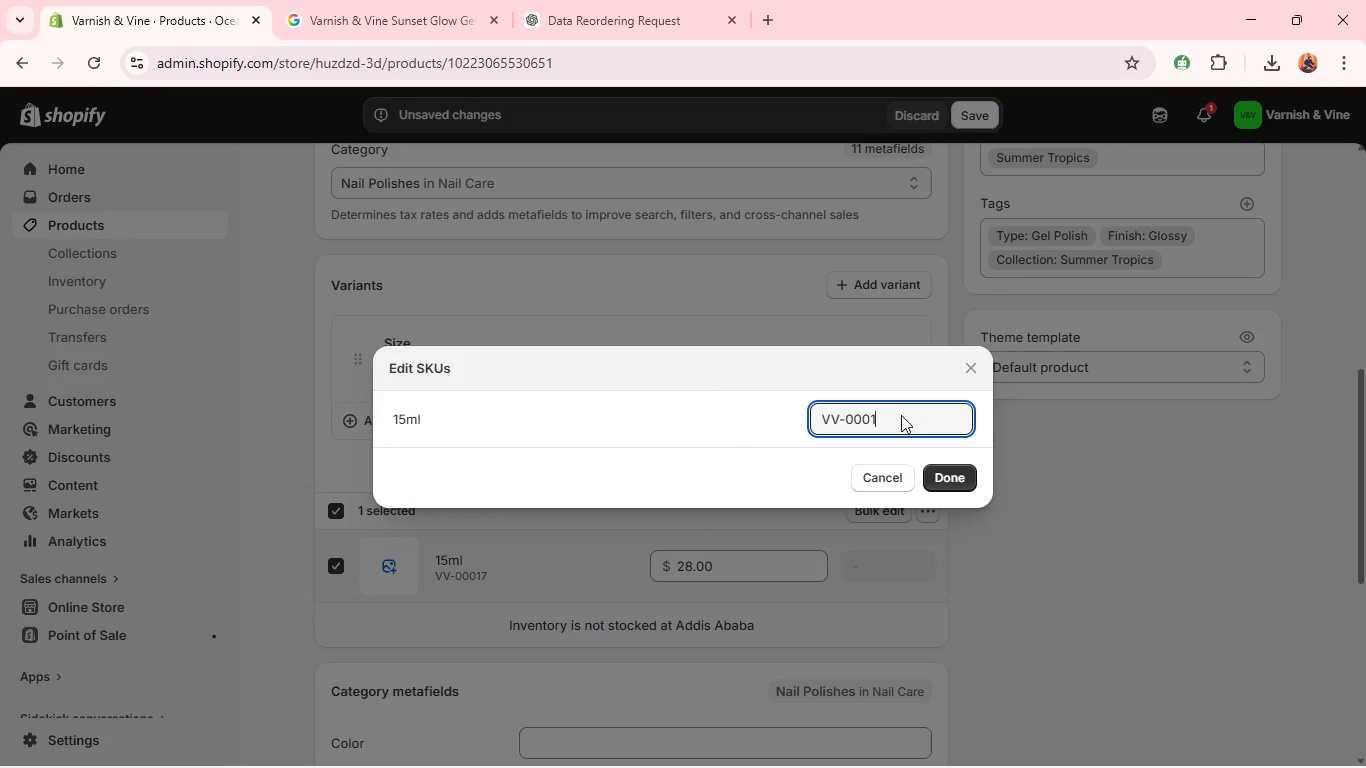 
key(8)
 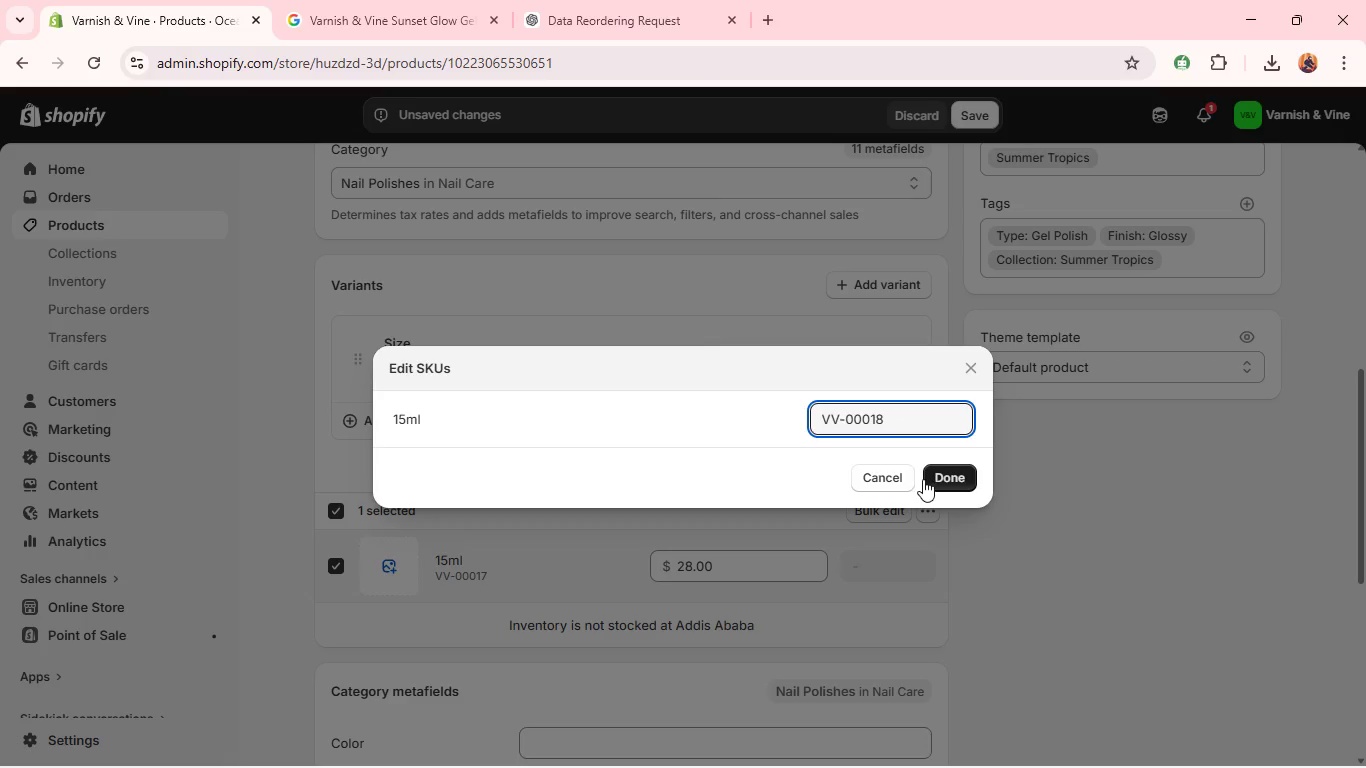 
key(Enter)
 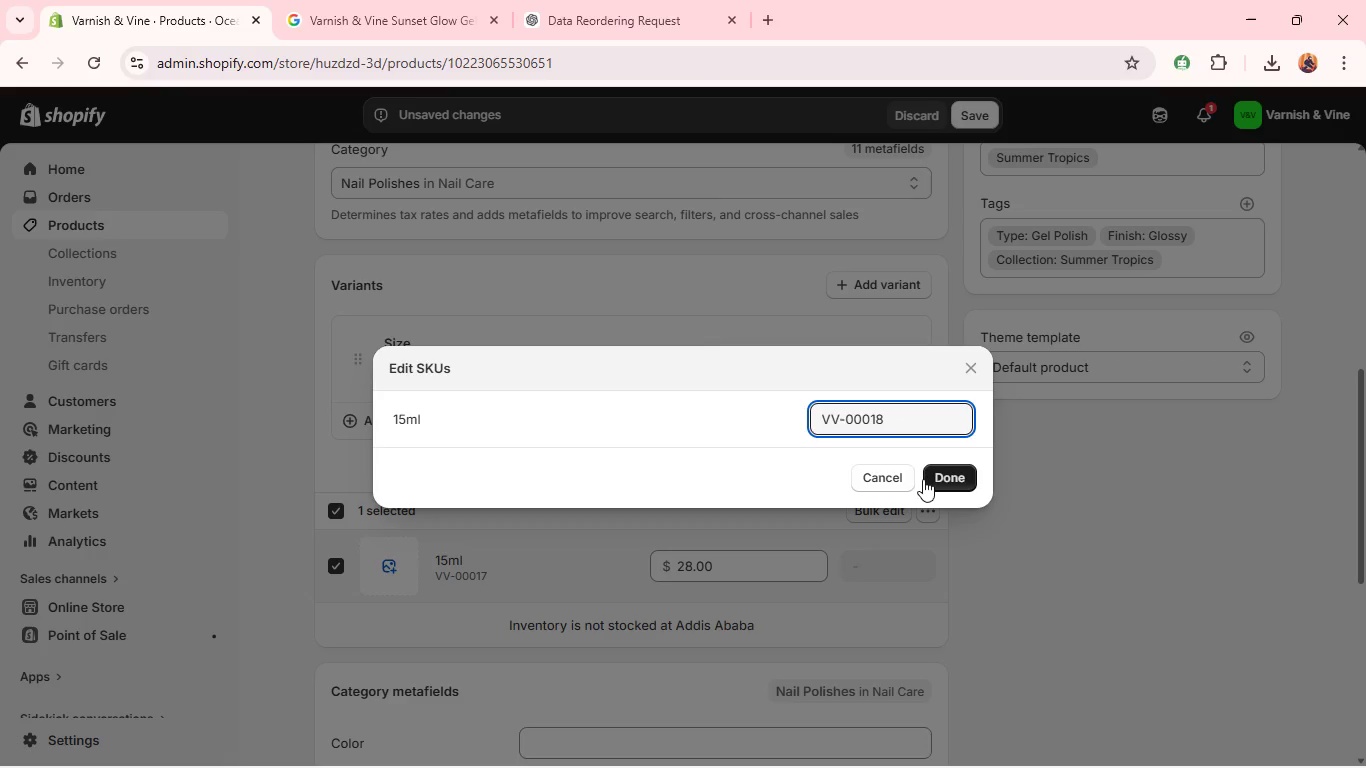 
left_click([938, 477])
 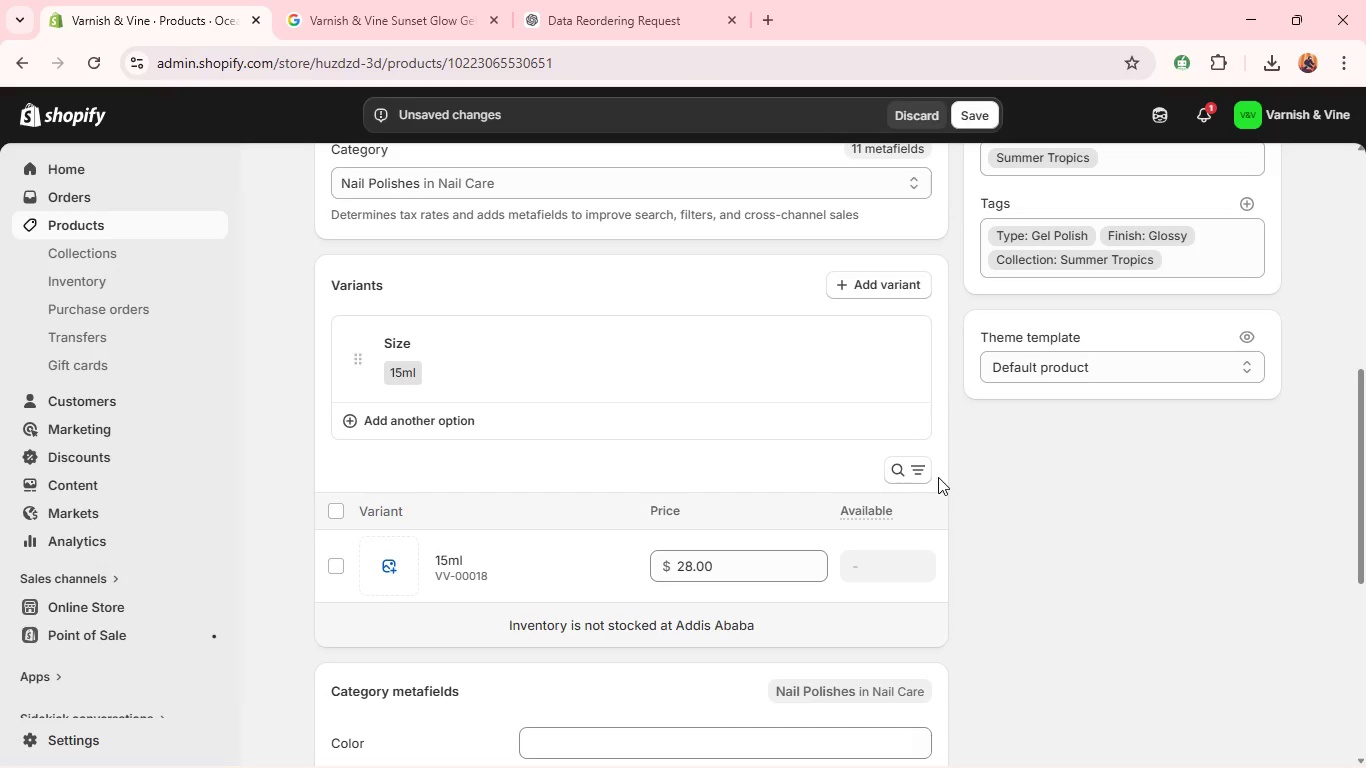 
wait(5.16)
 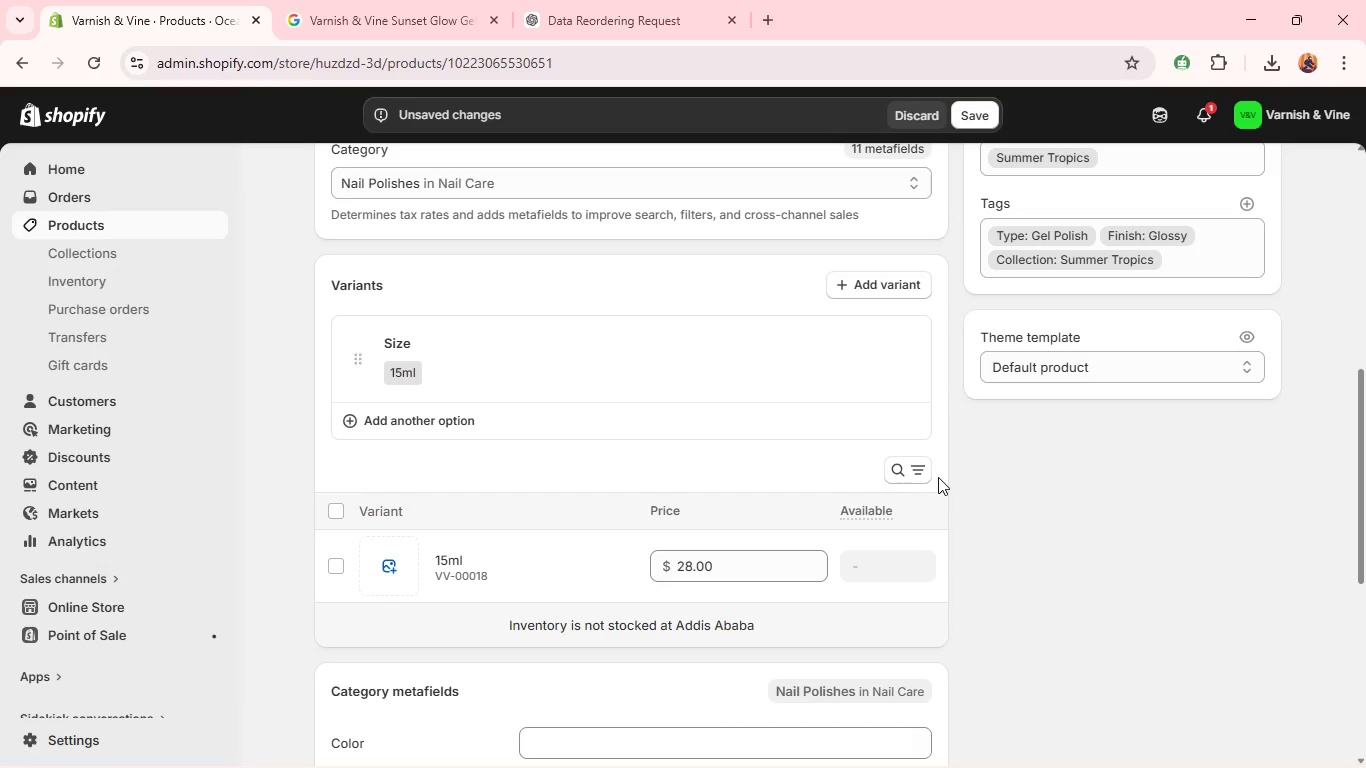 
mouse_move([803, 557])
 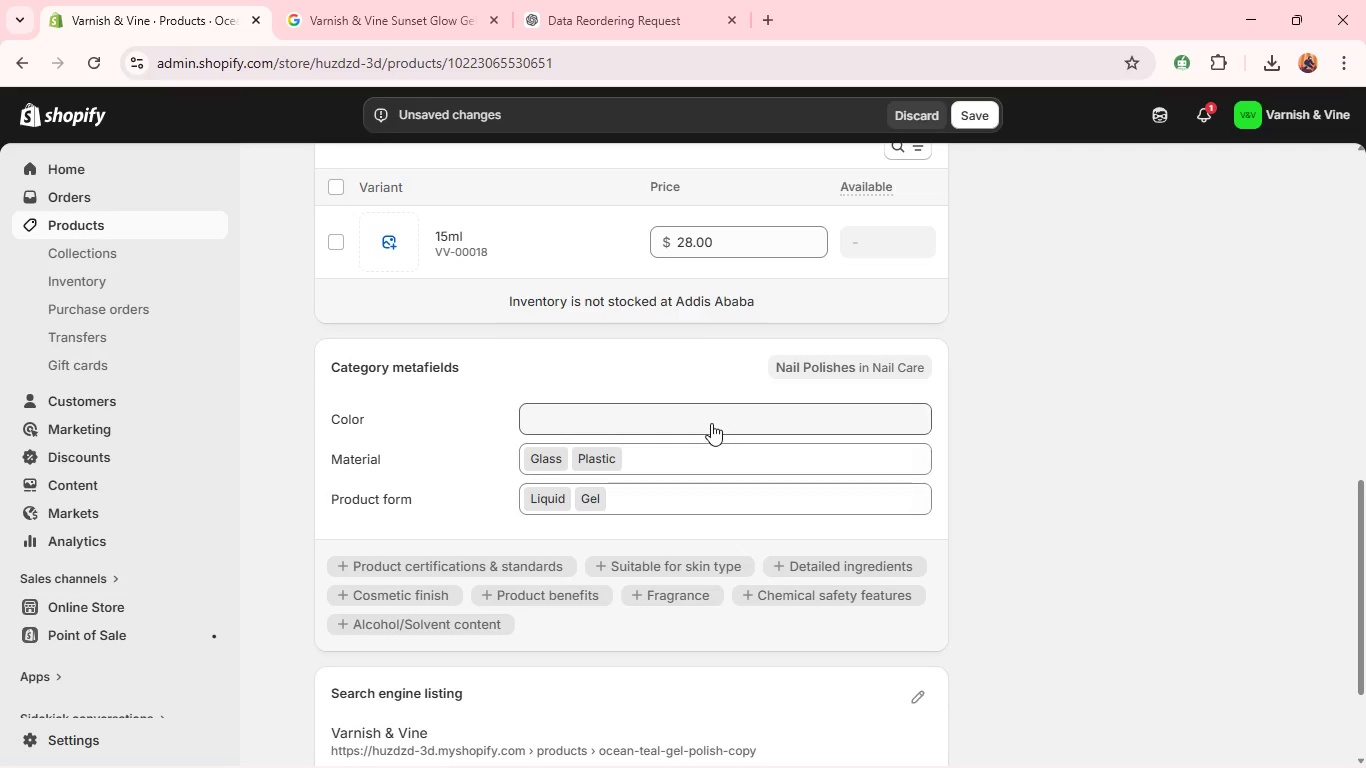 
left_click([711, 423])
 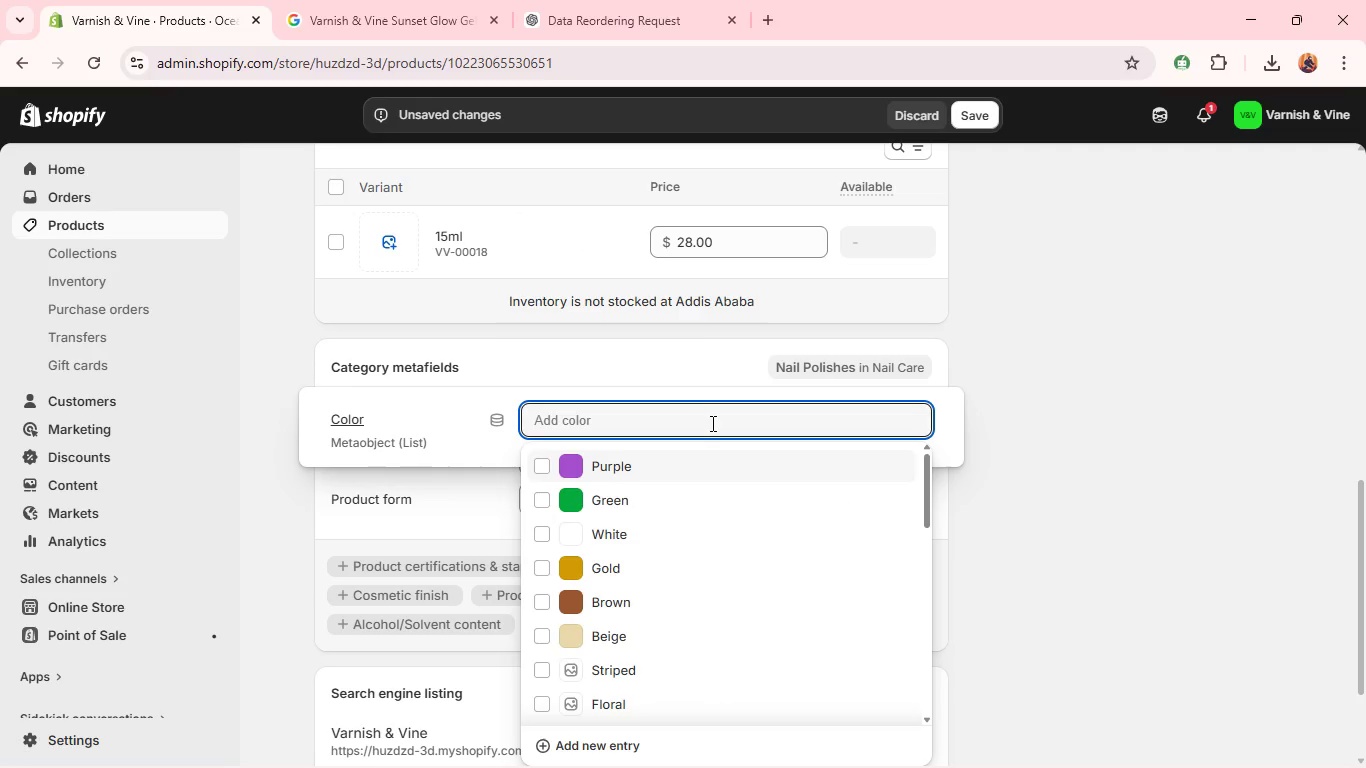 
type(Or)
 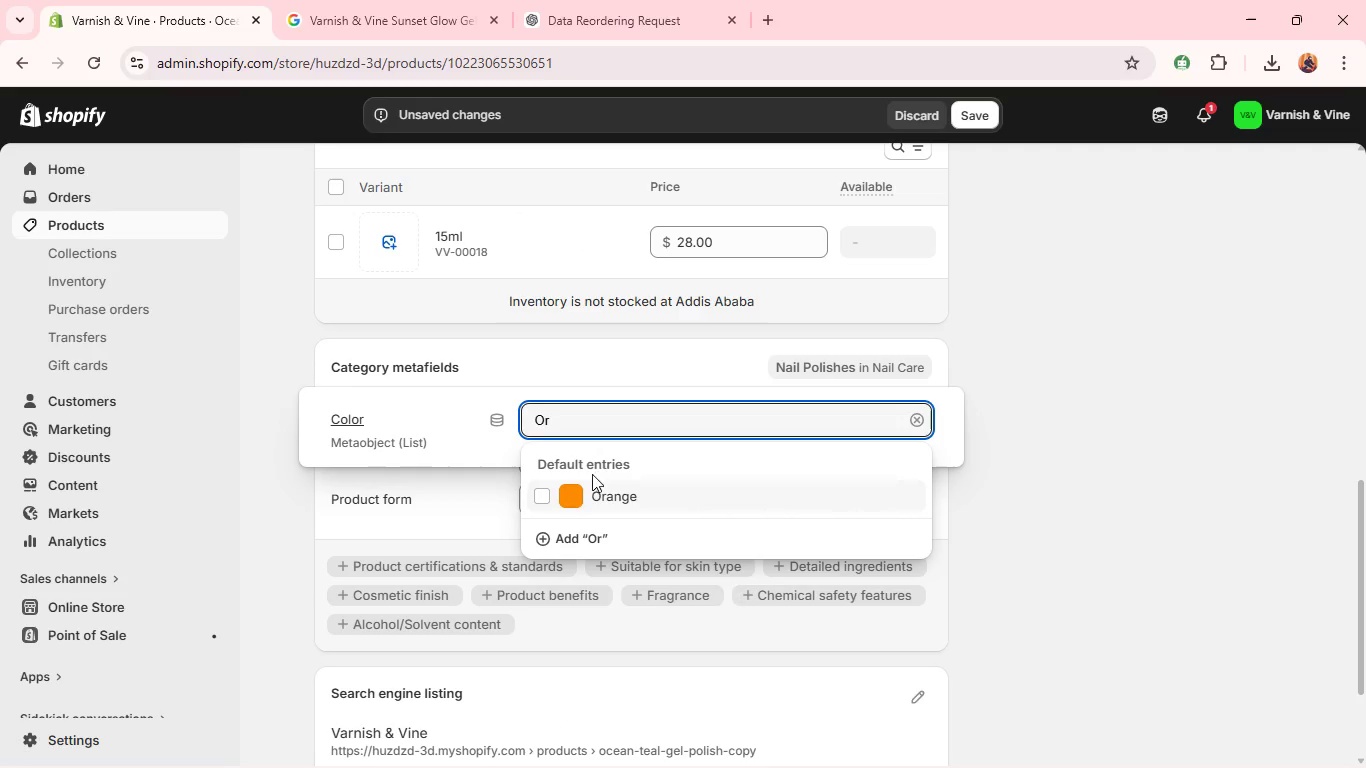 
left_click([531, 499])
 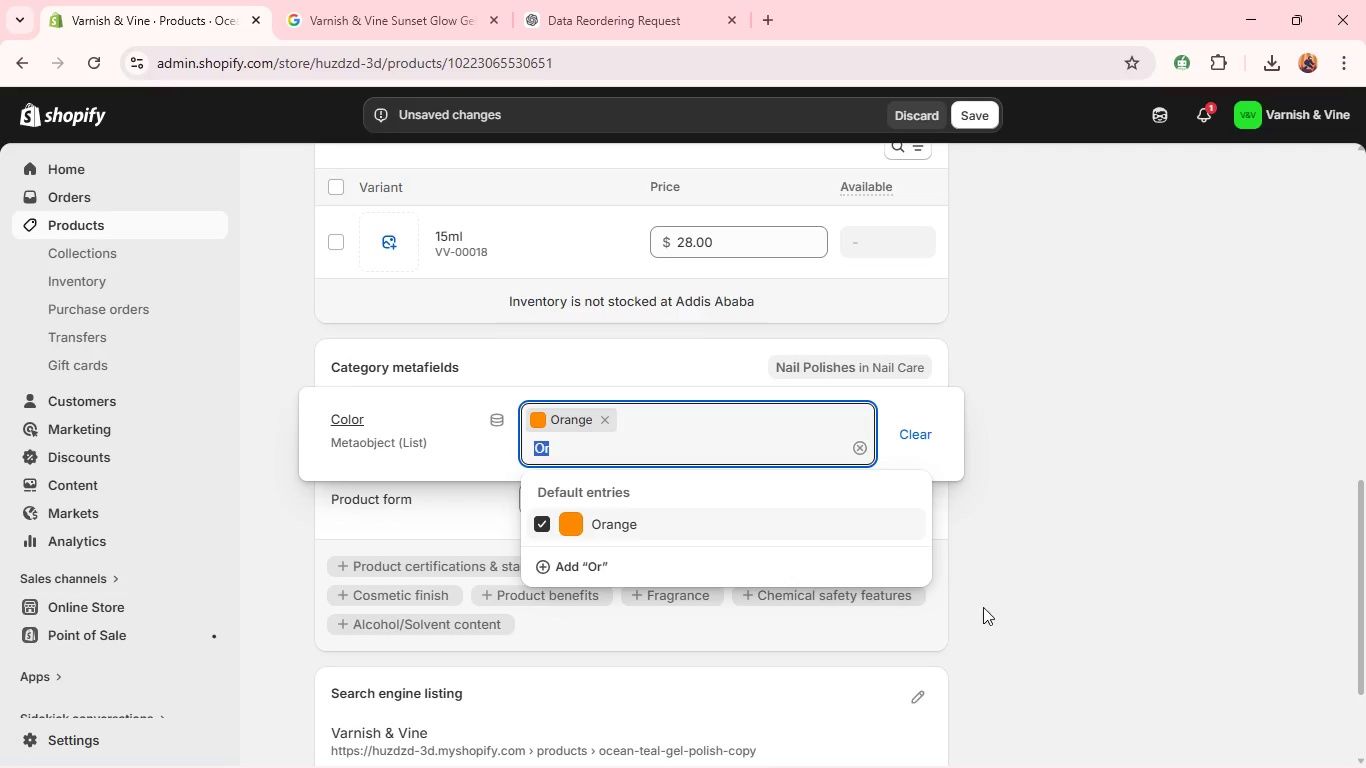 
left_click([1004, 612])
 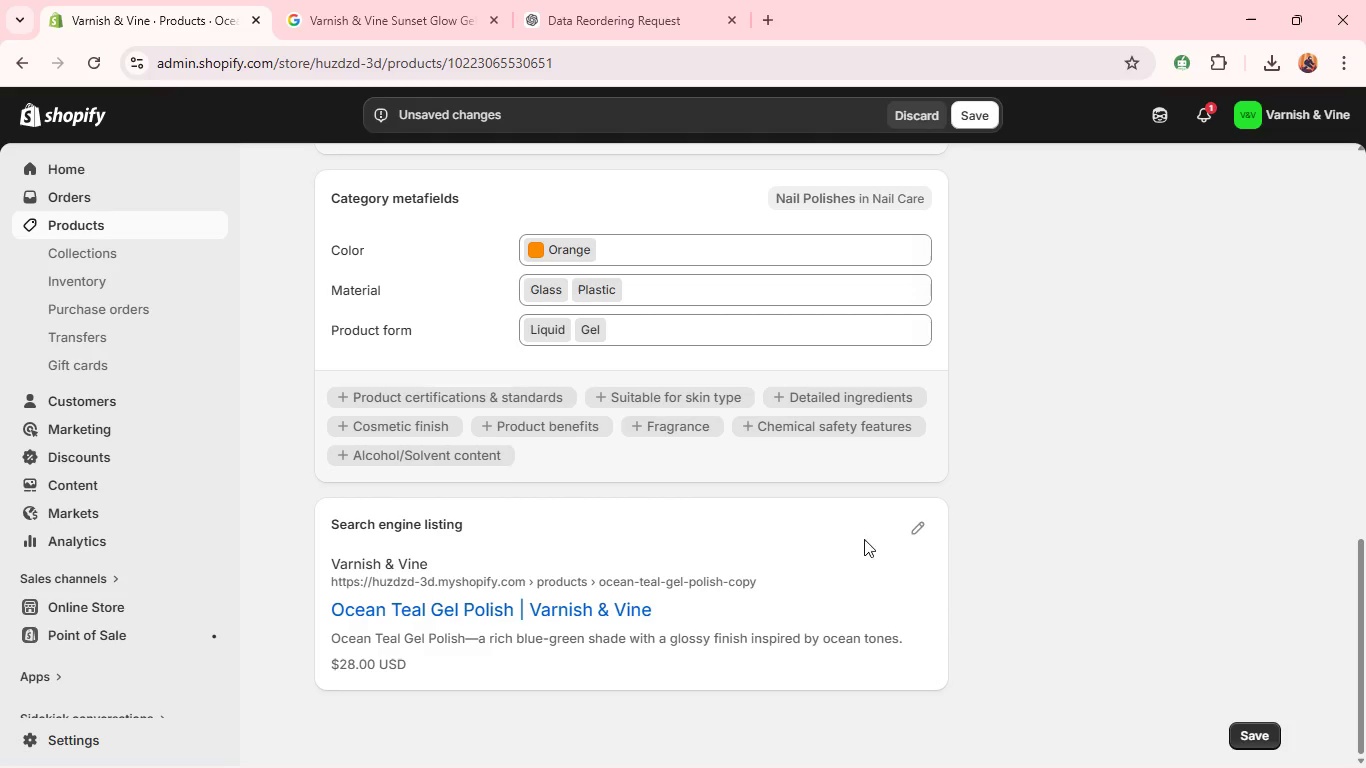 
left_click([915, 530])
 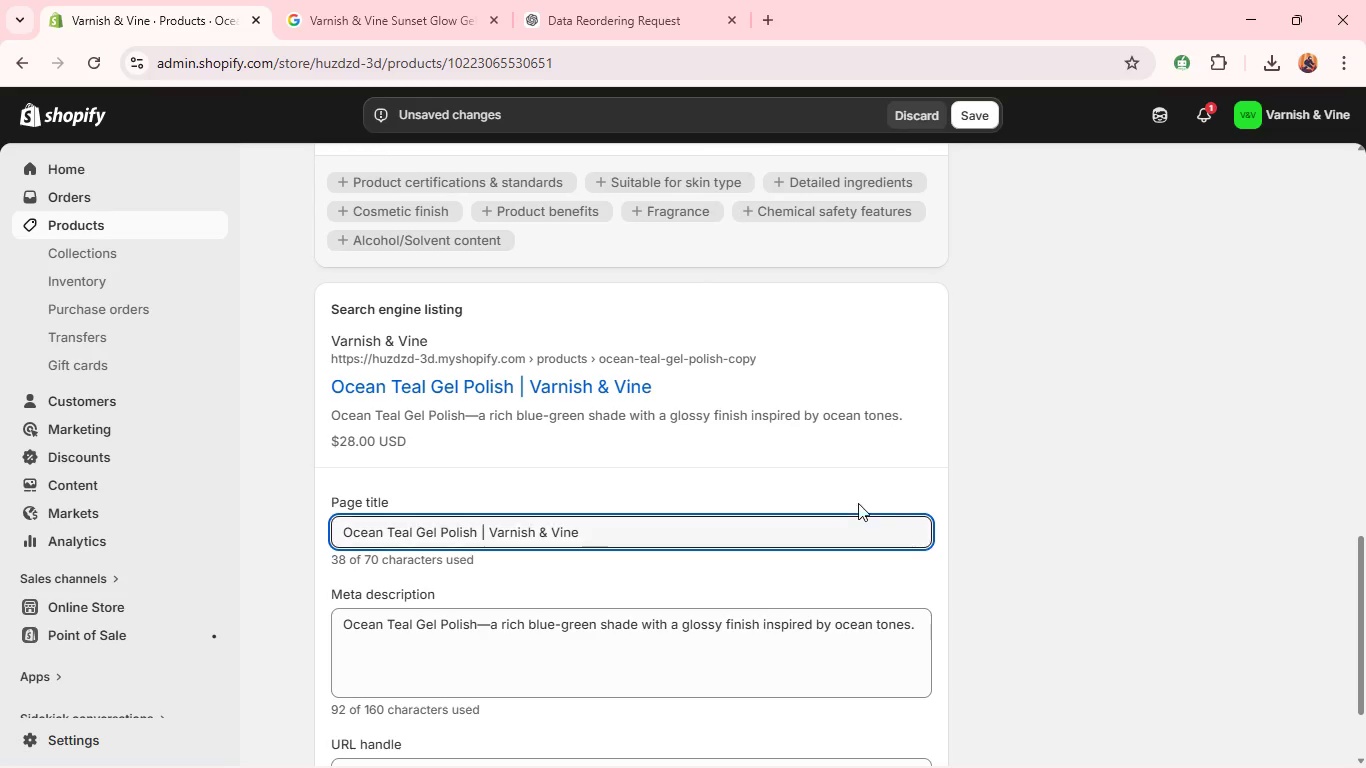 
double_click([853, 499])
 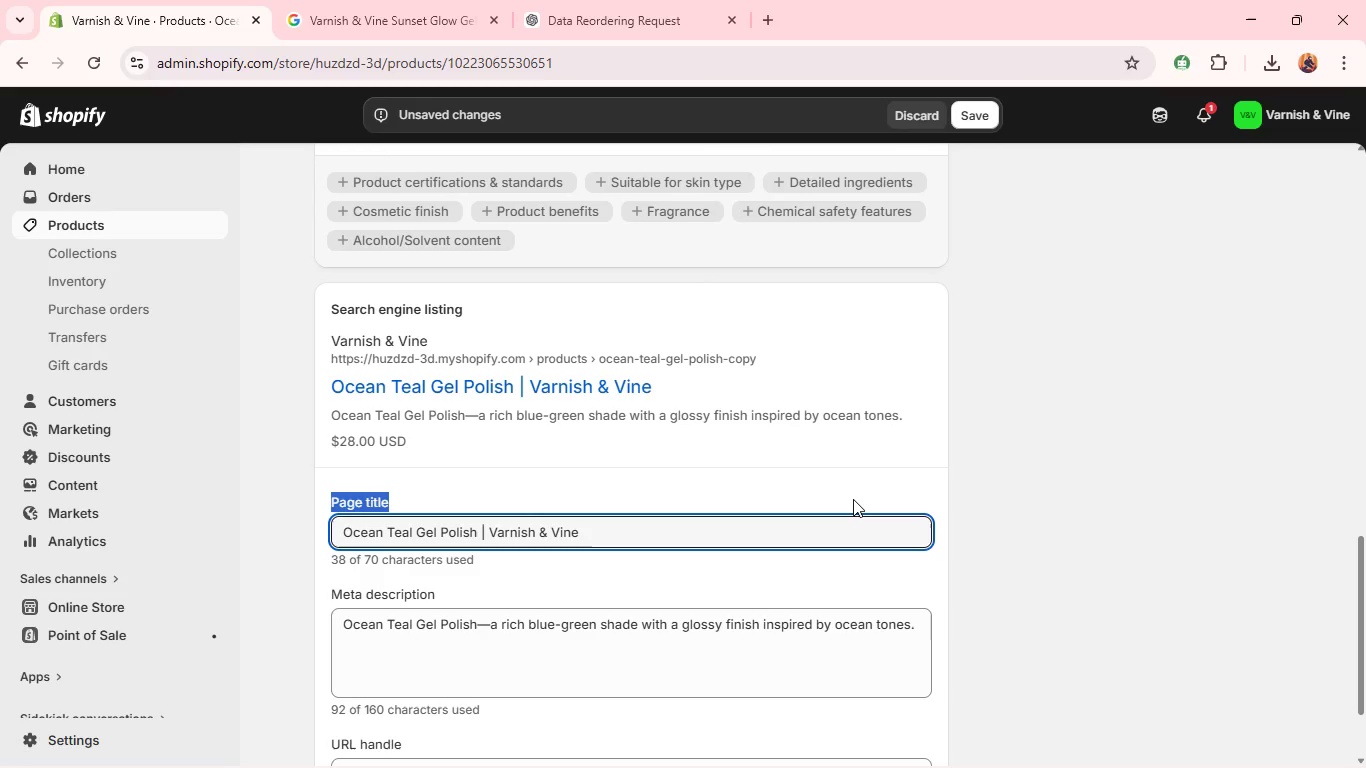 
triple_click([853, 499])
 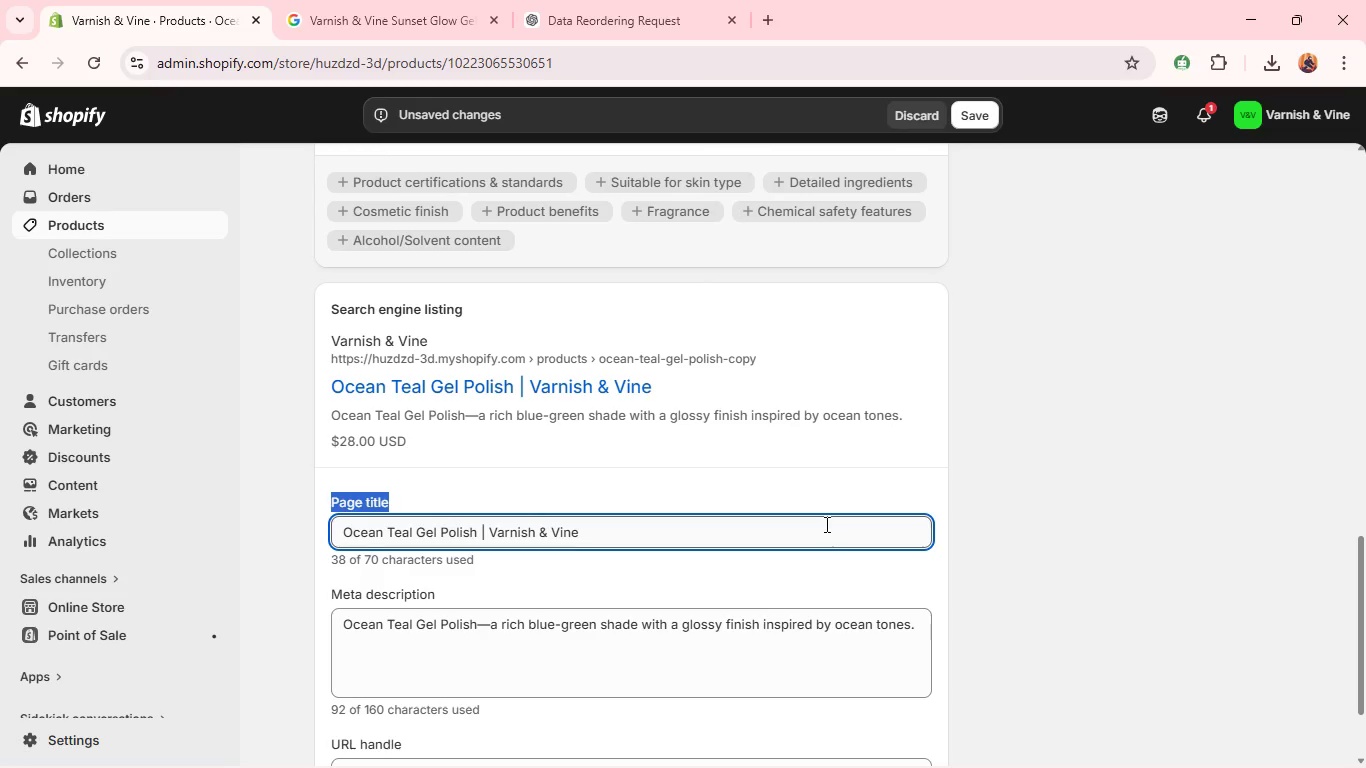 
double_click([825, 524])
 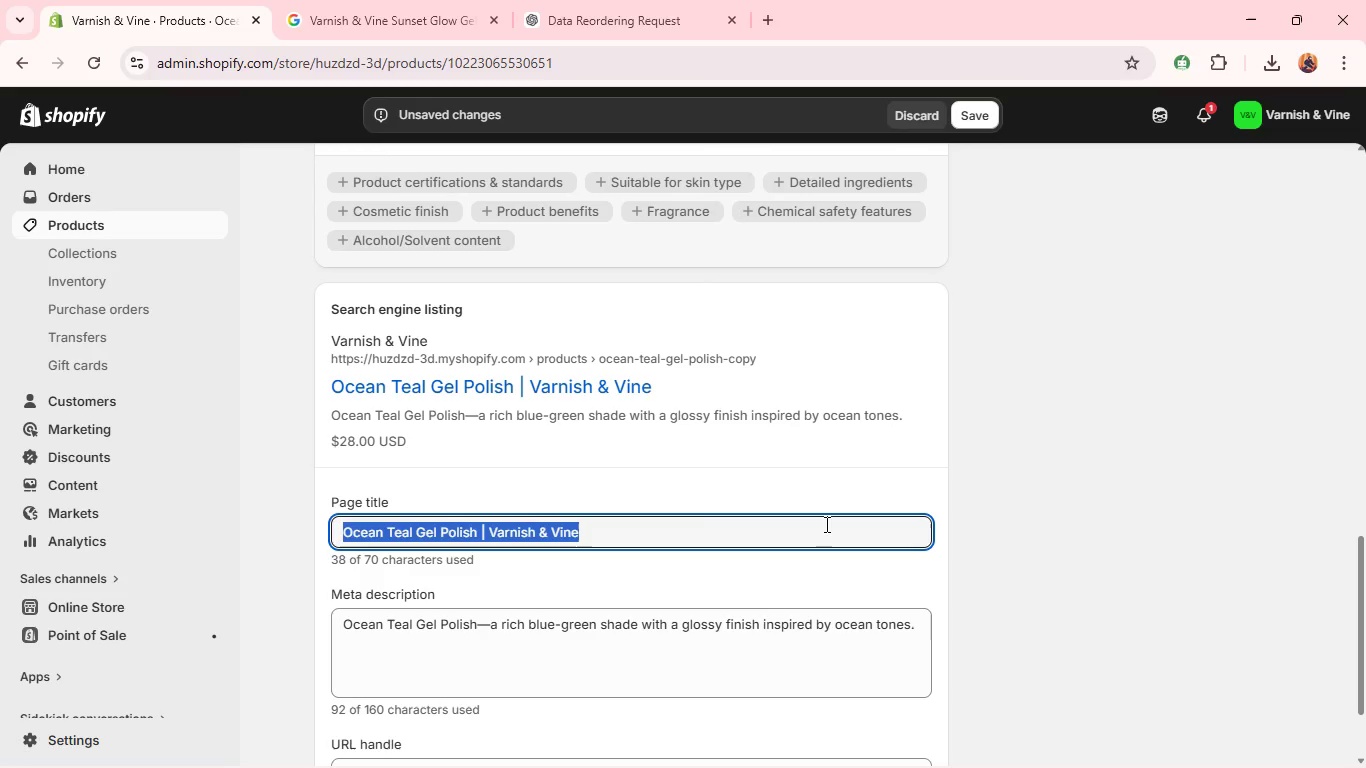 
triple_click([825, 524])
 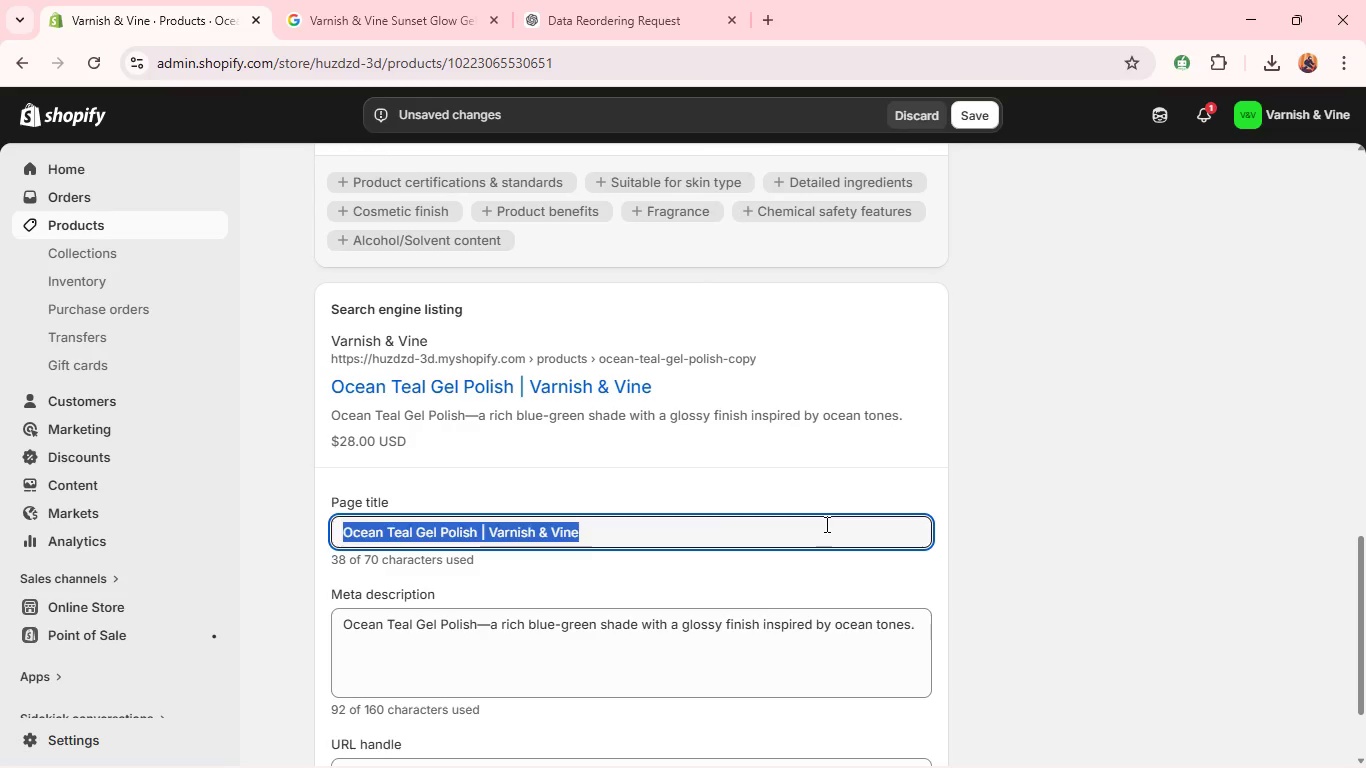 
key(Backslash)
 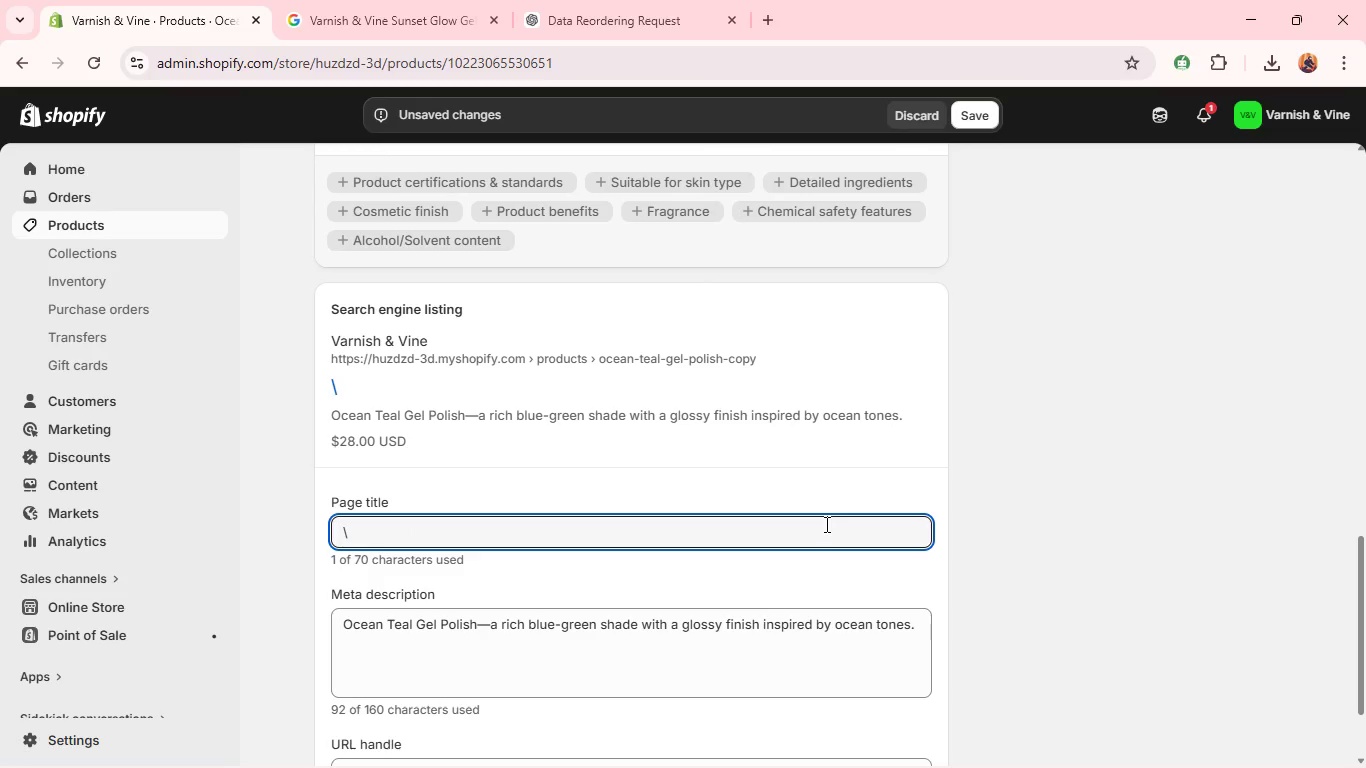 
key(Backspace)
 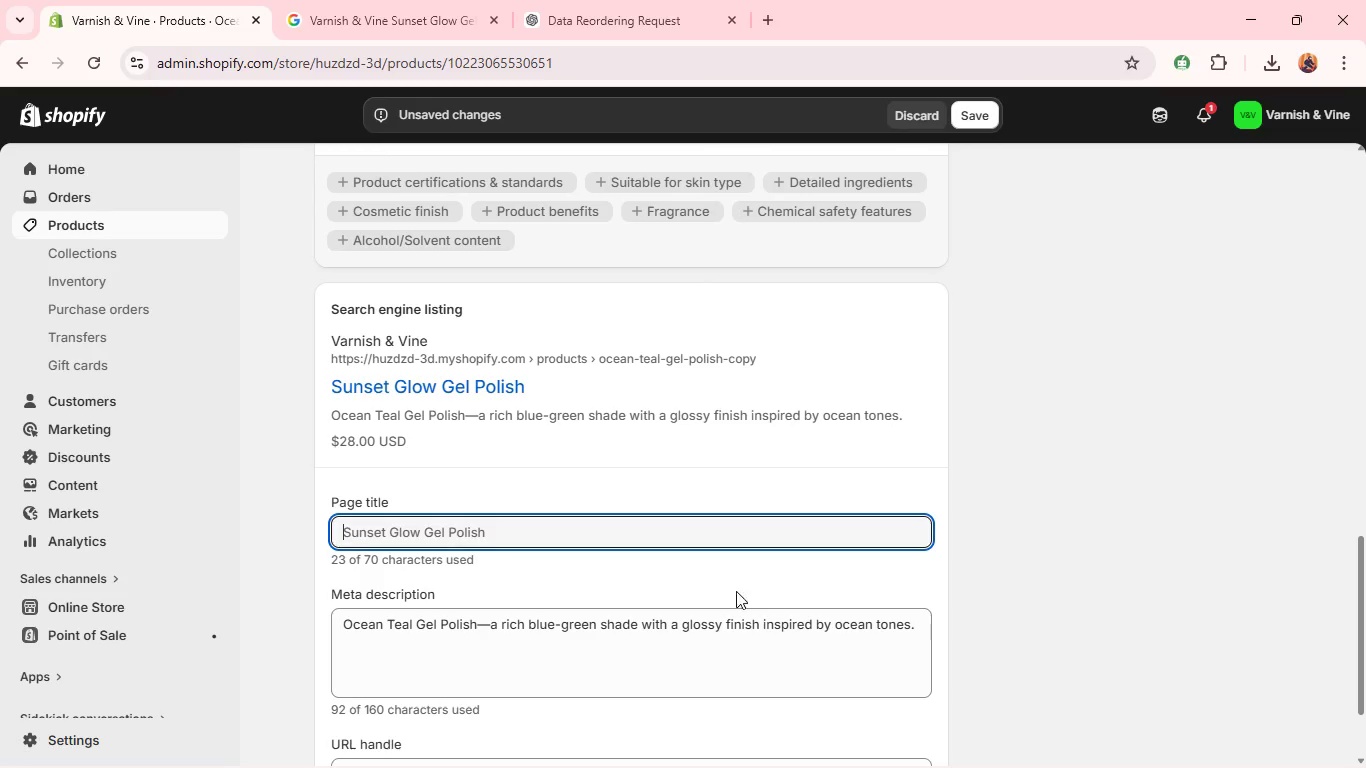 
left_click([704, 631])
 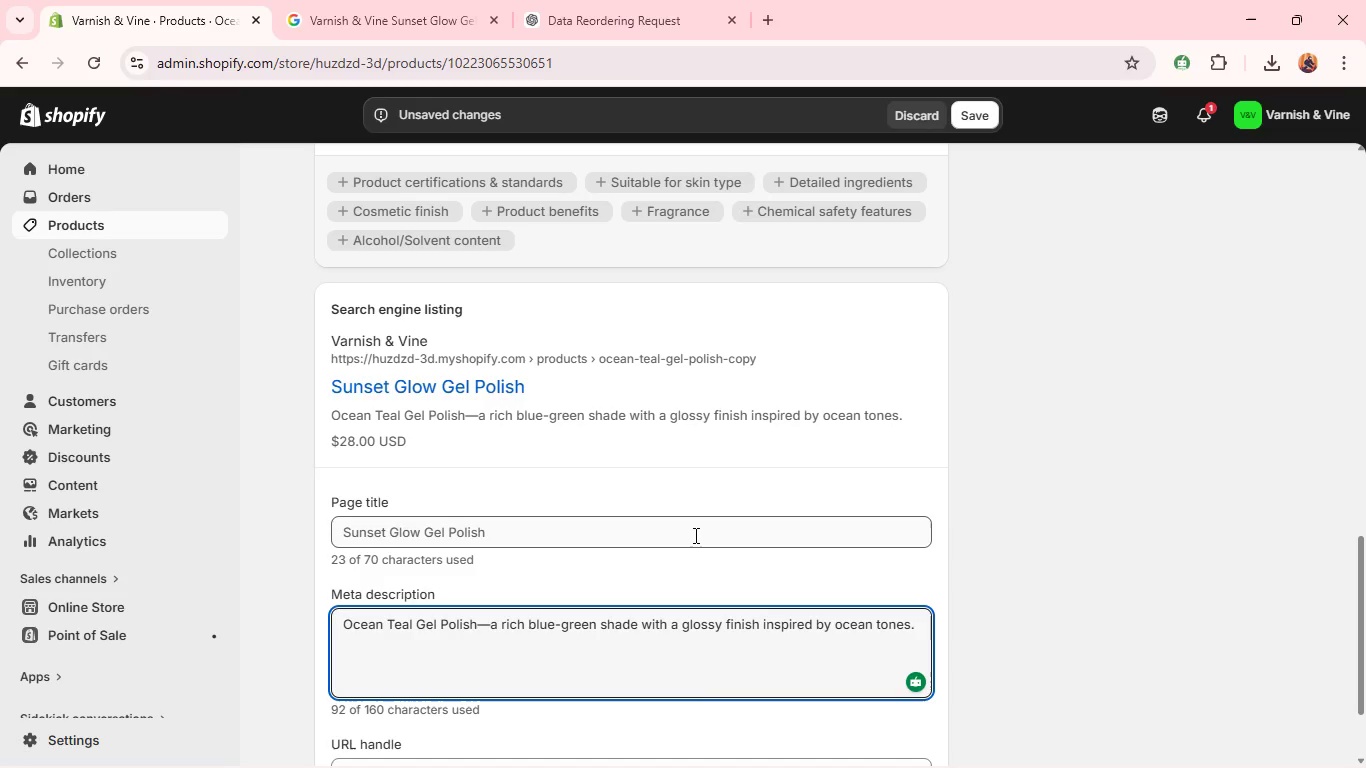 
left_click([693, 535])
 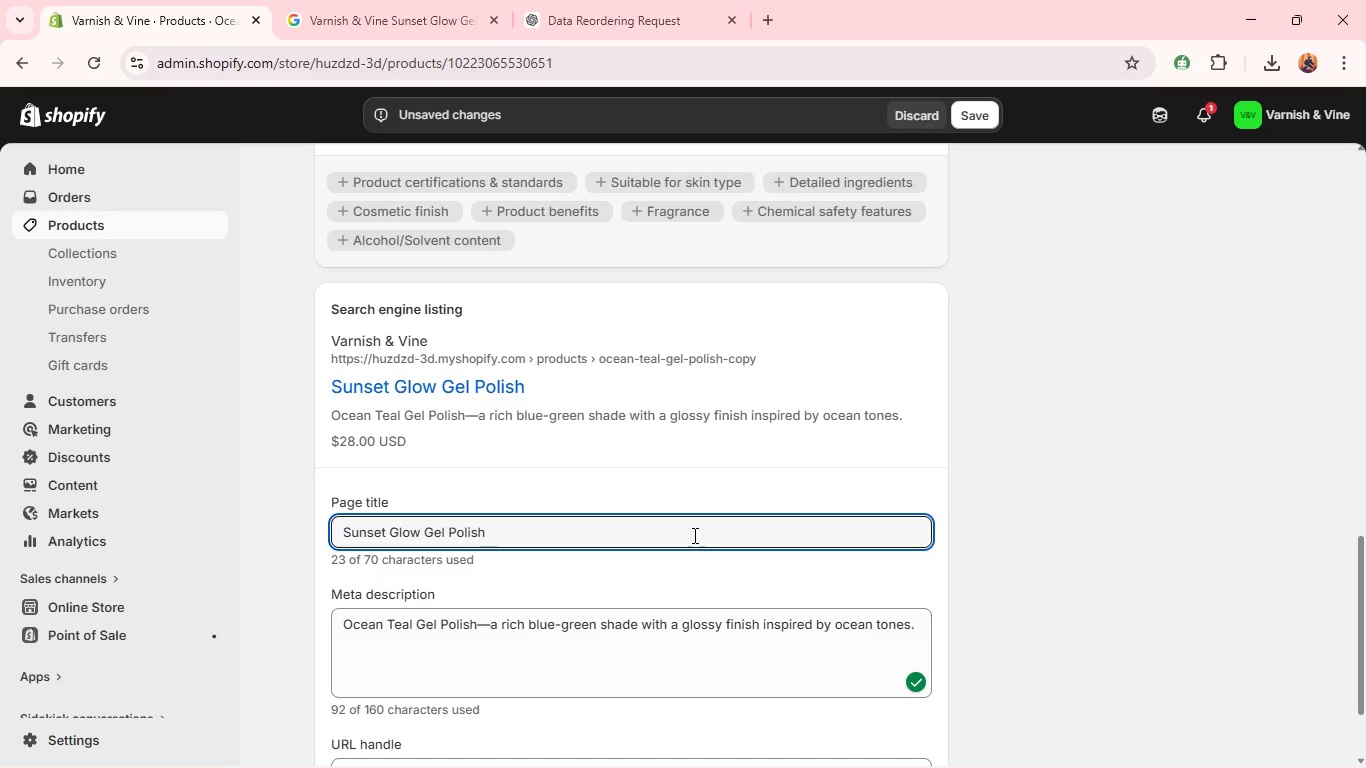 
type(| Varnish & Vine)
 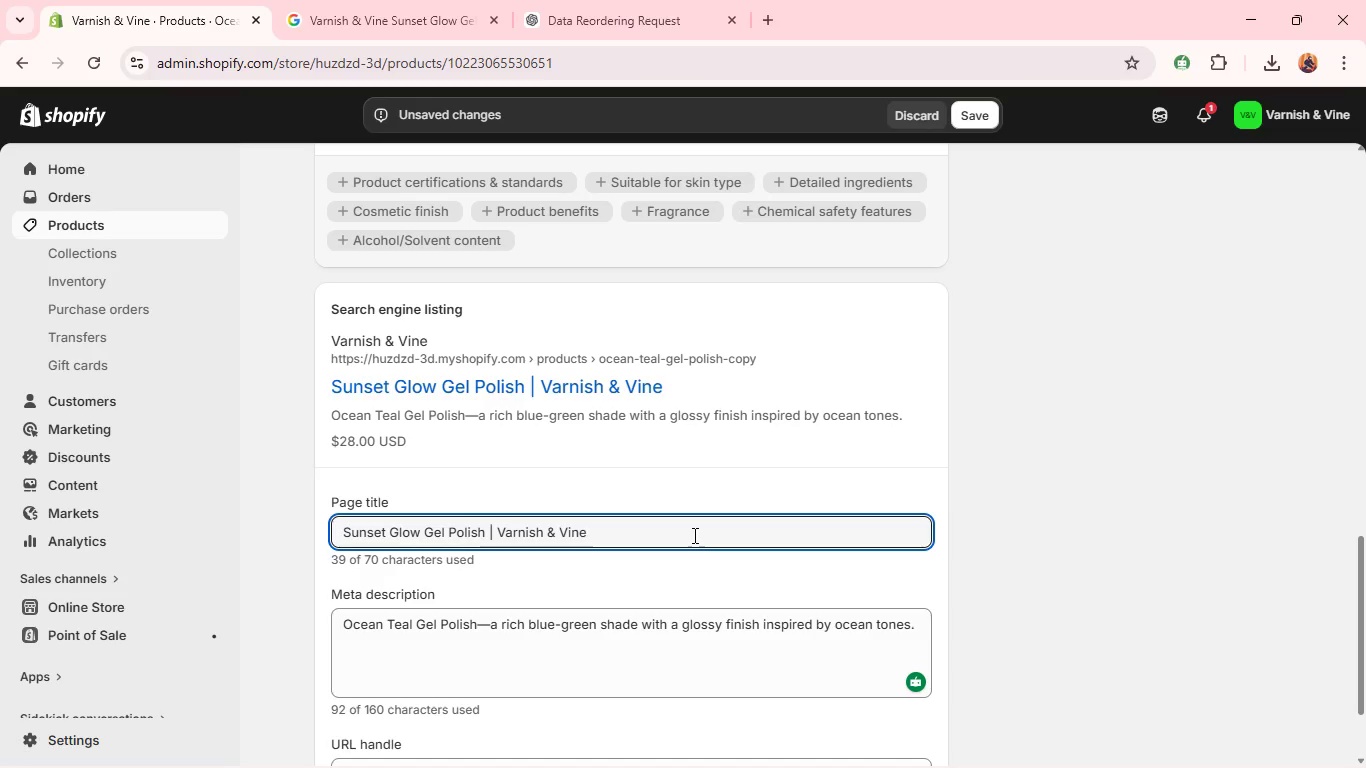 
key(Control+A)
 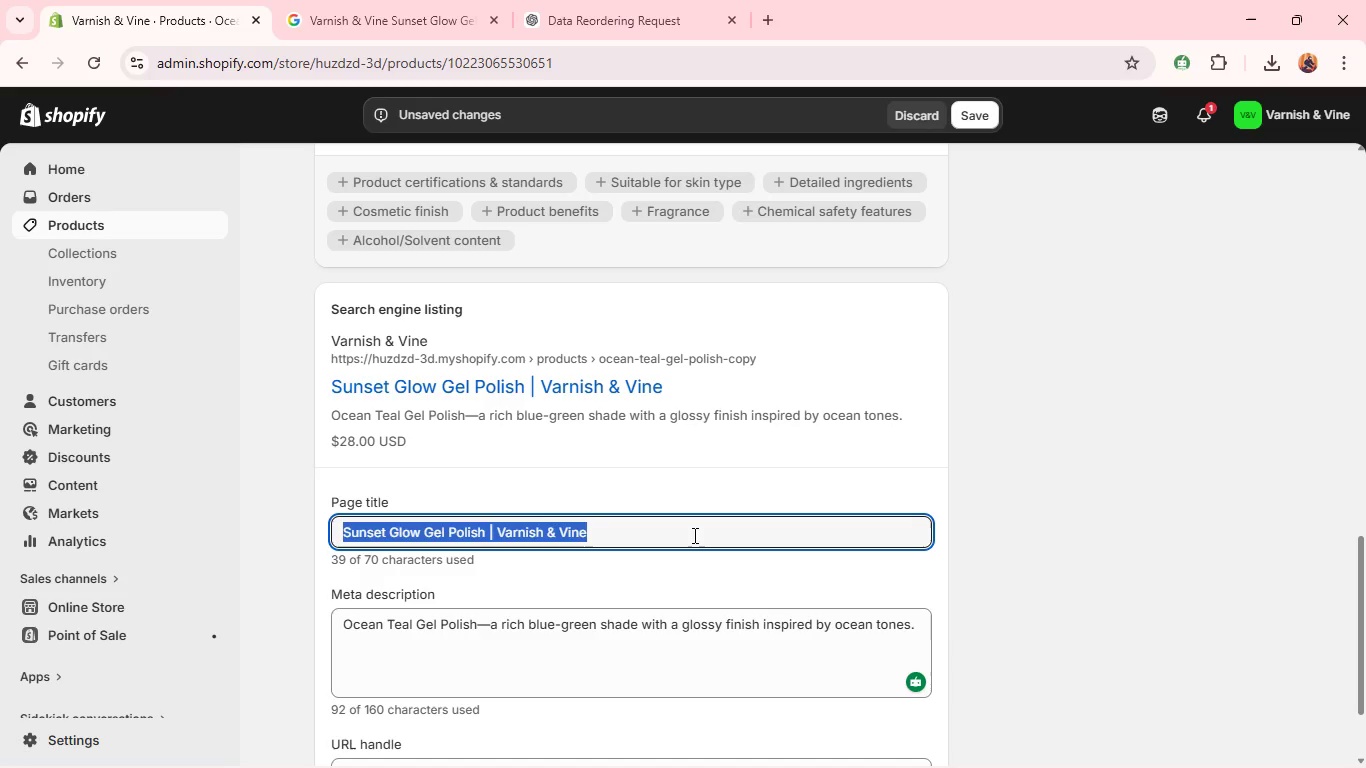 
key(Control+C)
 